 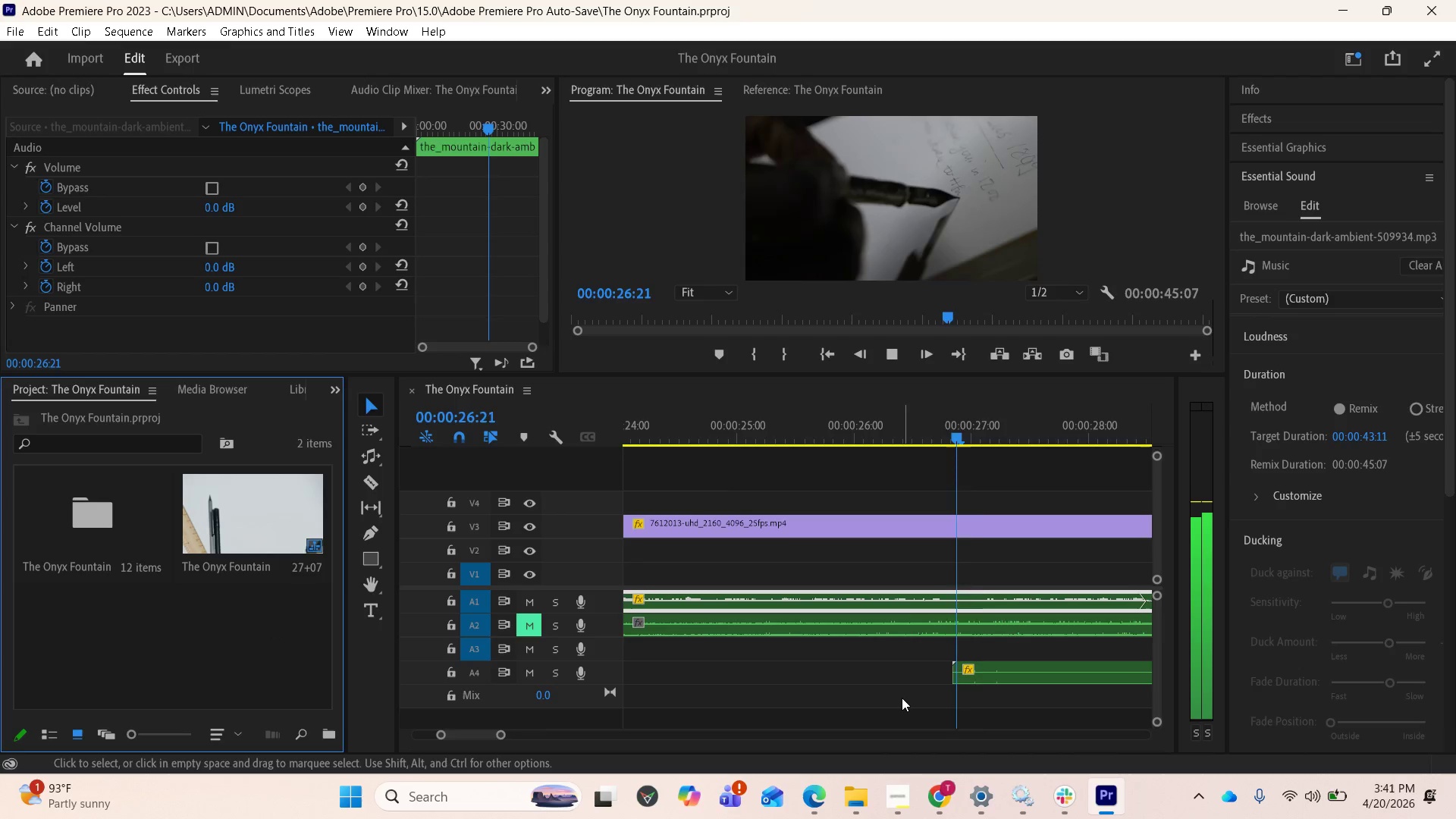 
key(Space)
 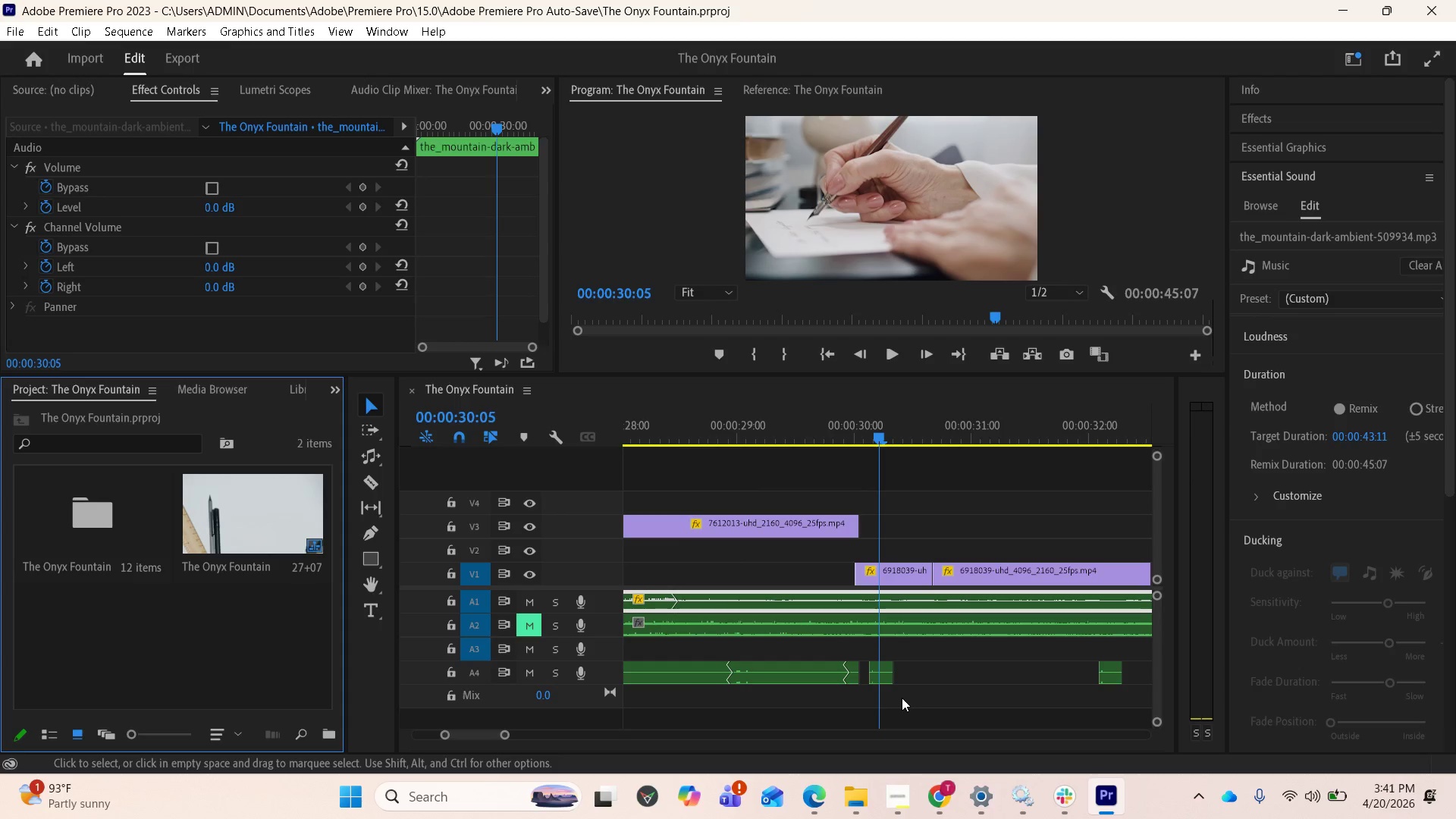 
key(Space)
 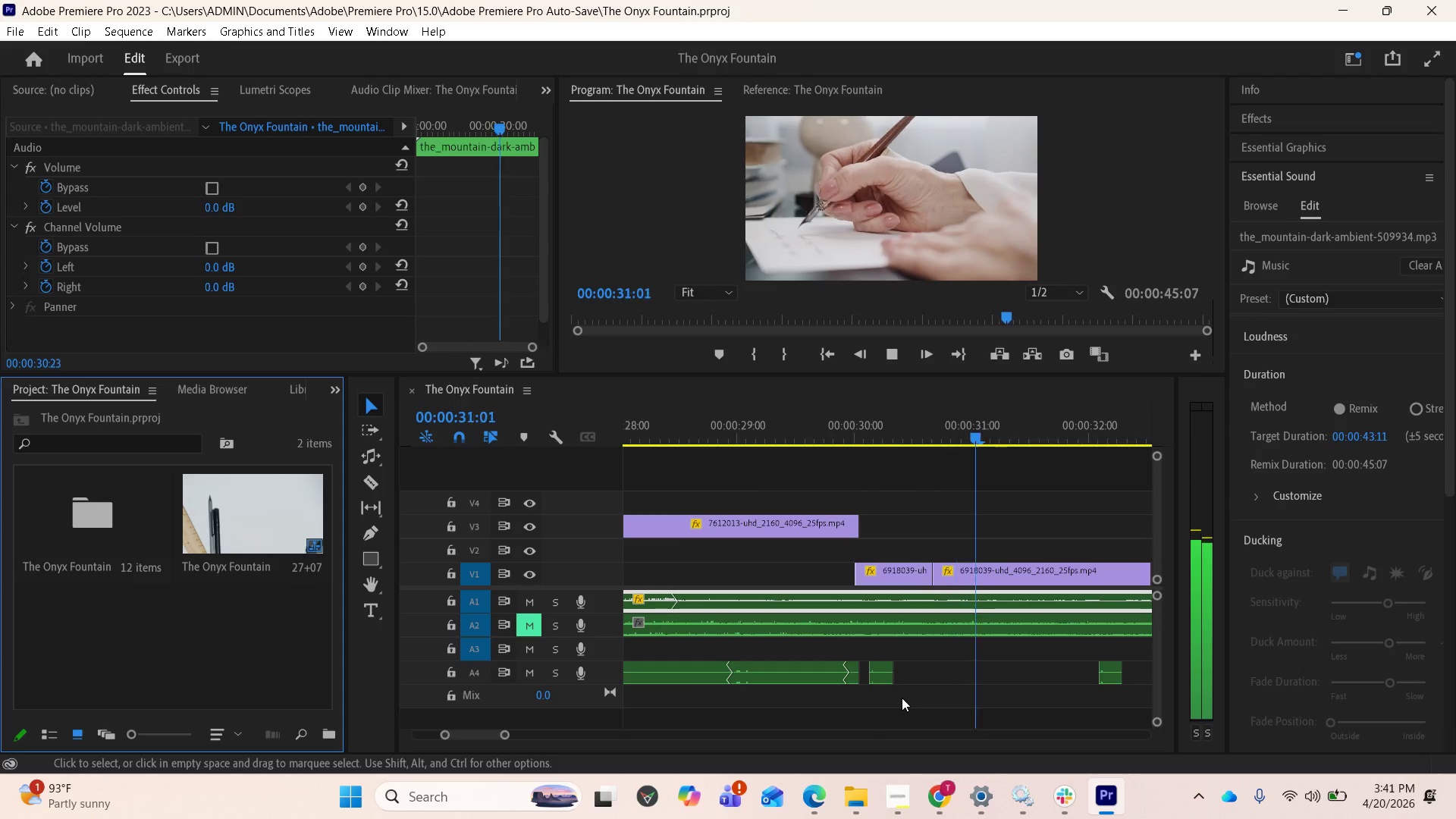 
key(Space)
 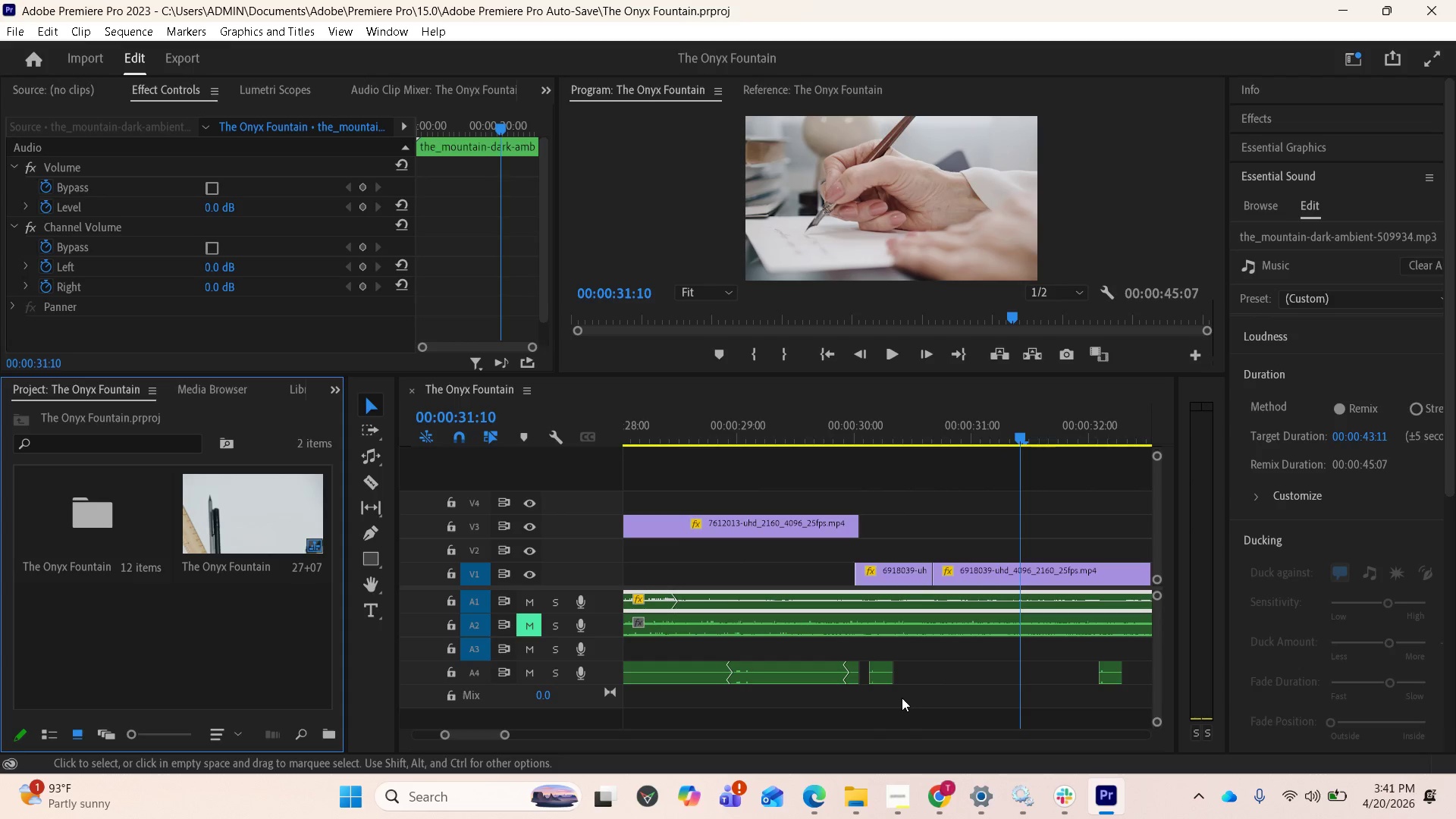 
key(Space)
 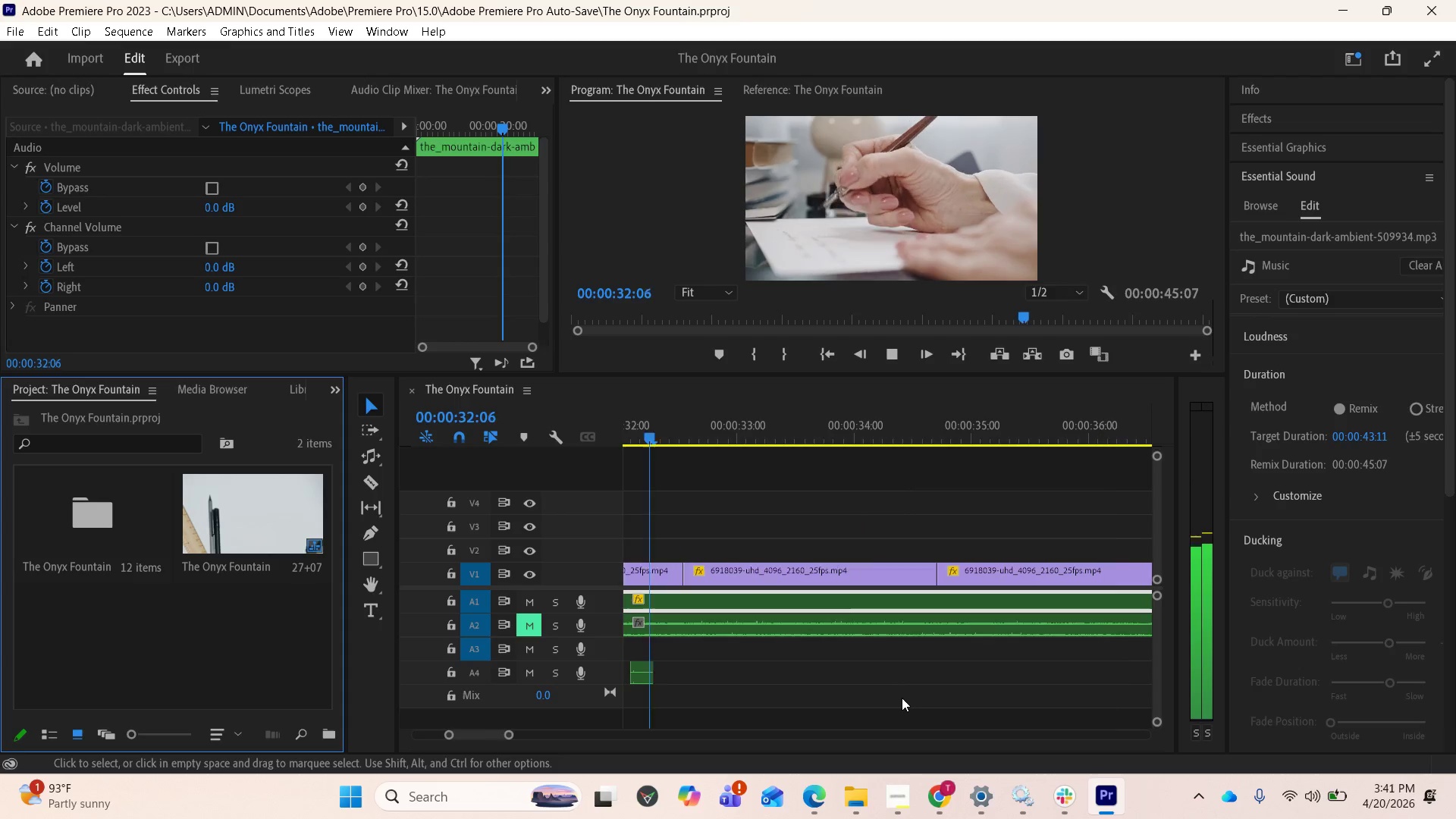 
key(Space)
 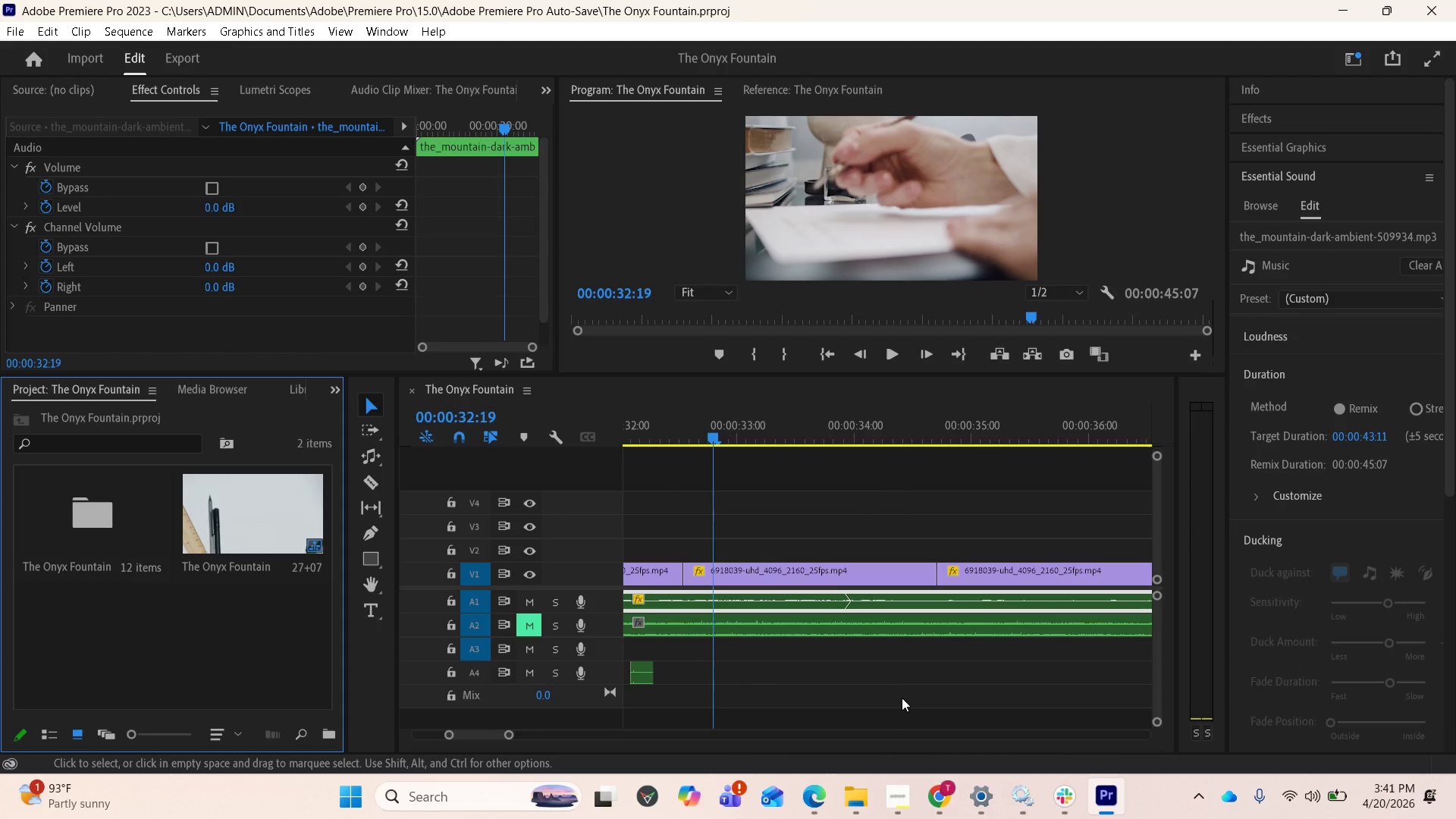 
key(Space)
 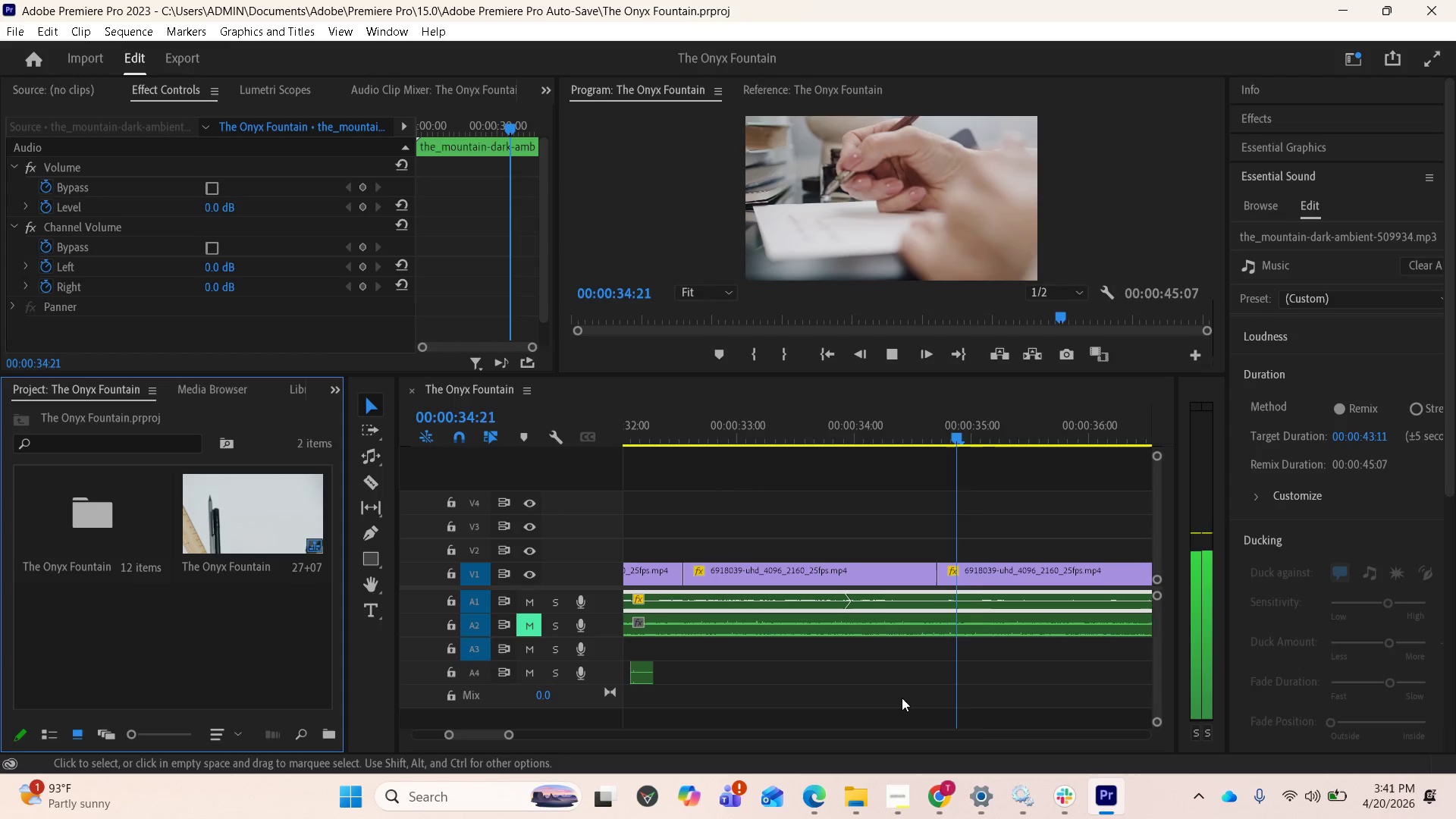 
key(Space)
 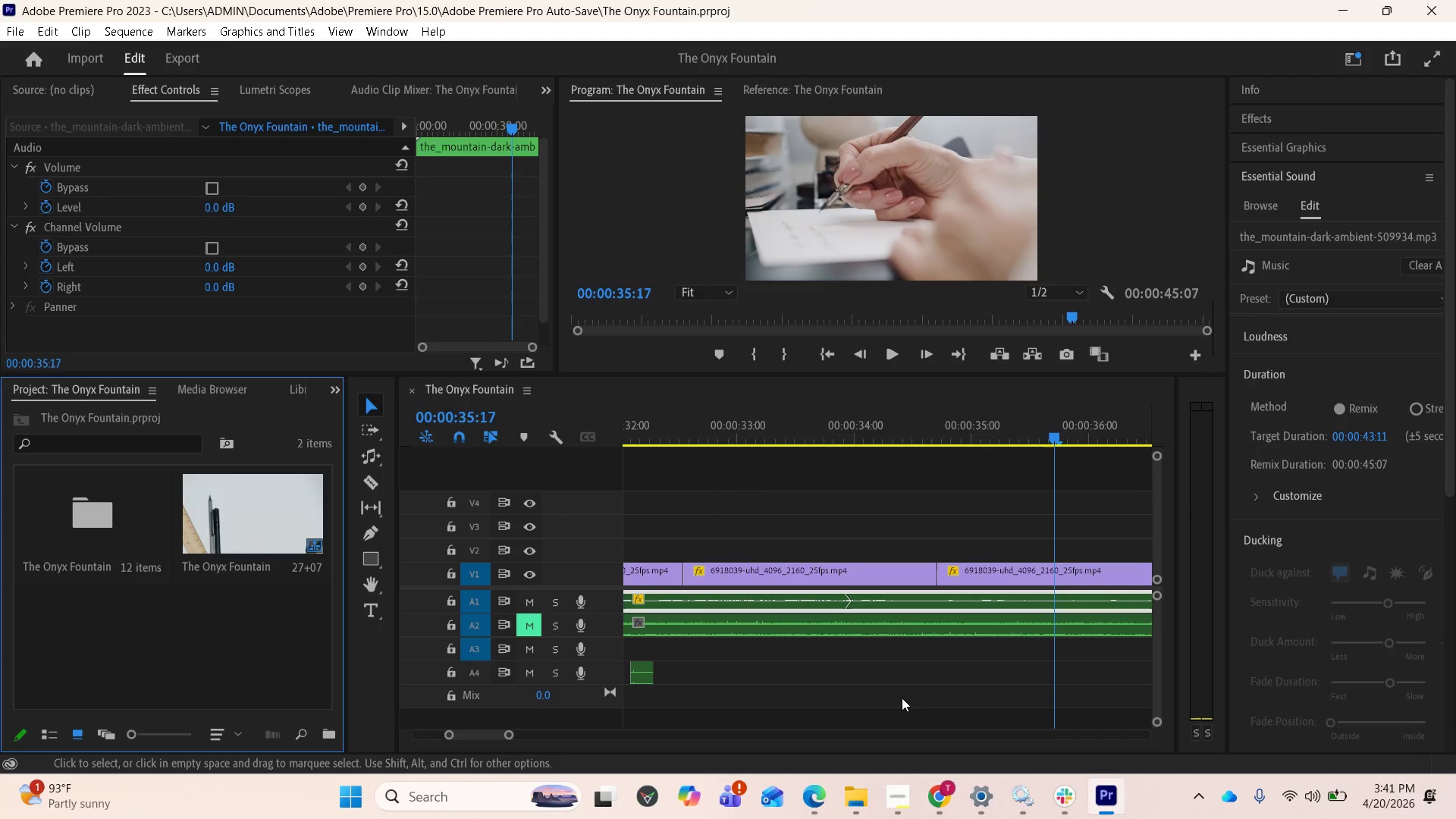 
key(Space)
 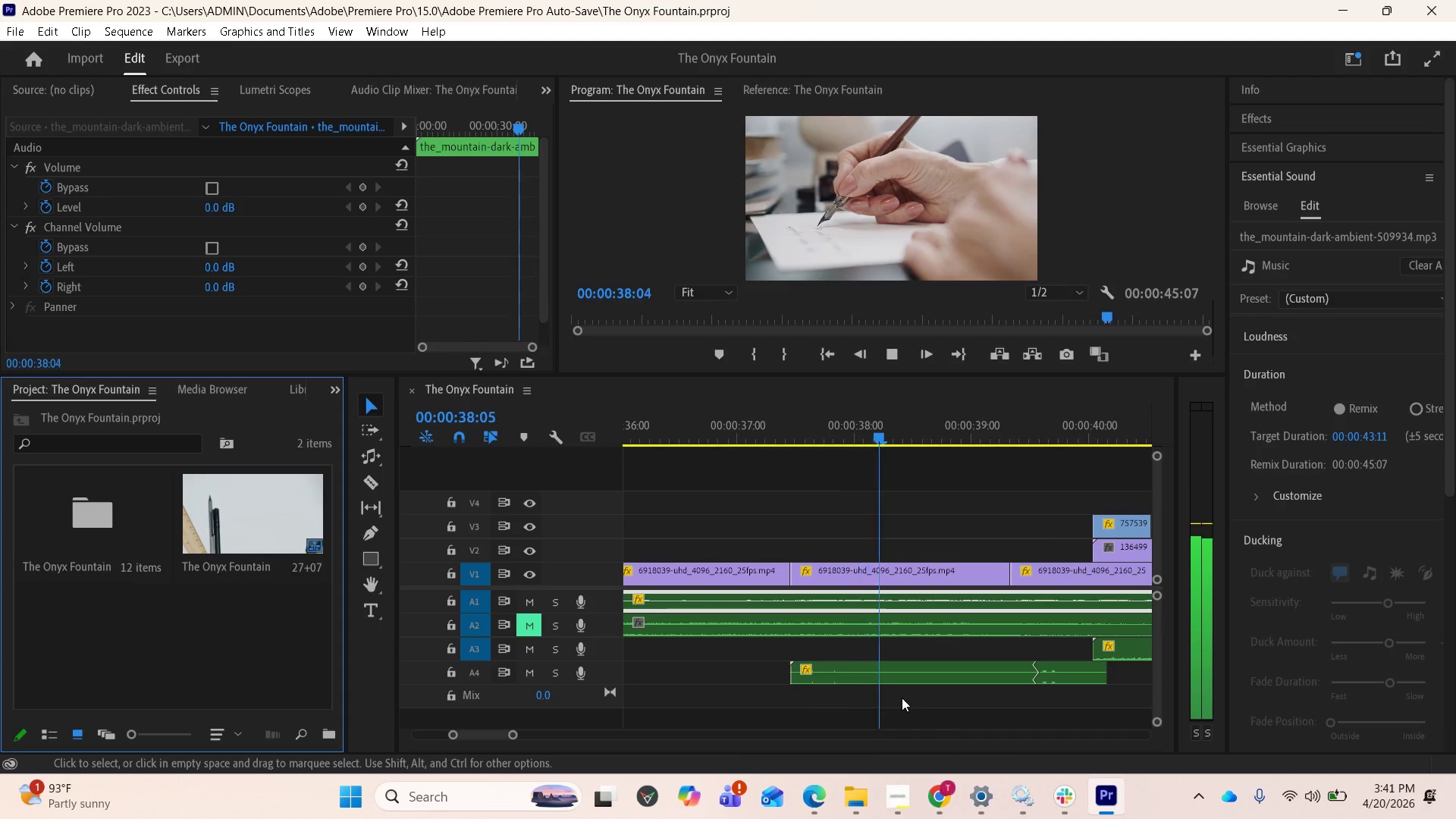 
key(Space)
 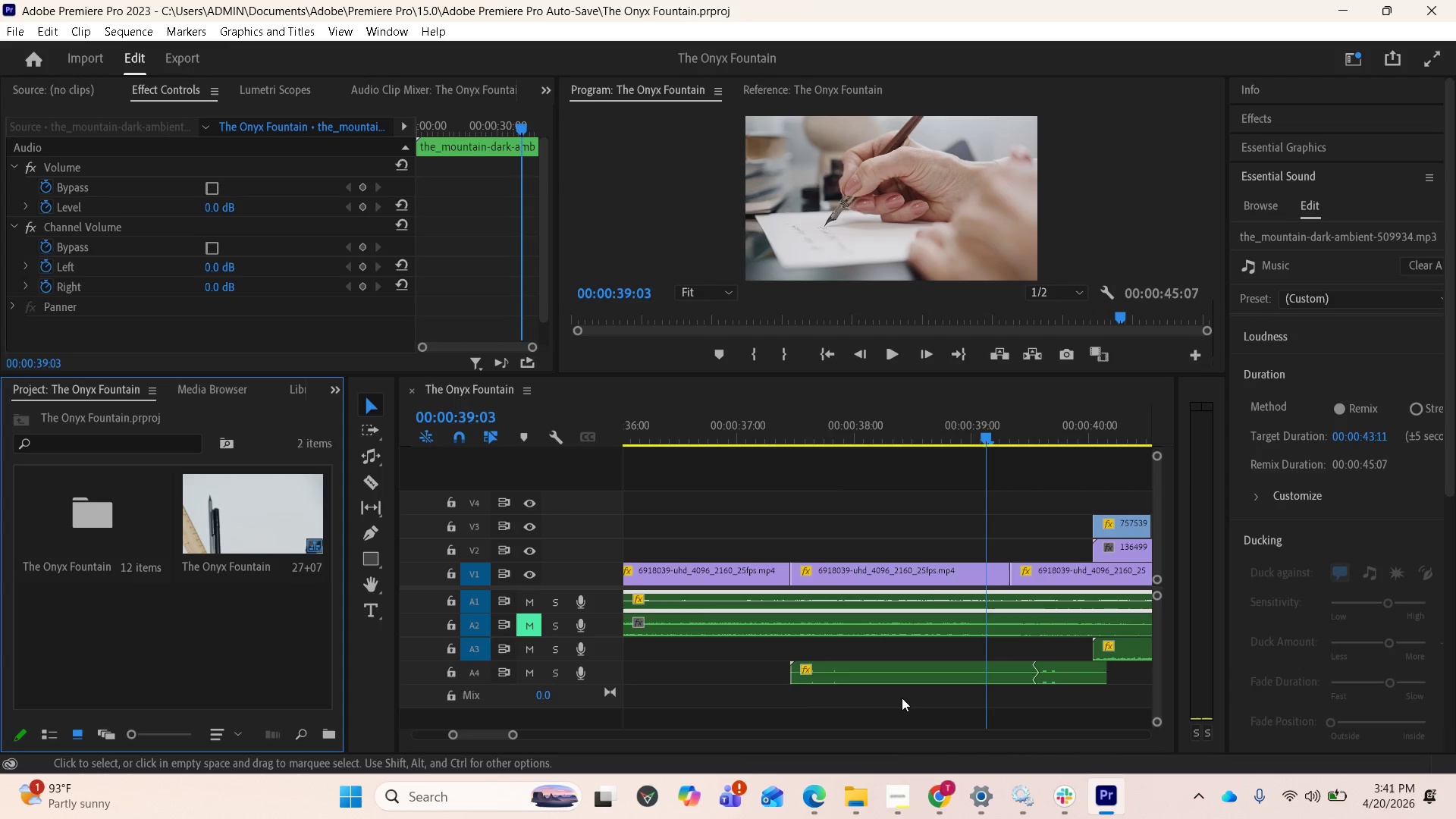 
key(Space)
 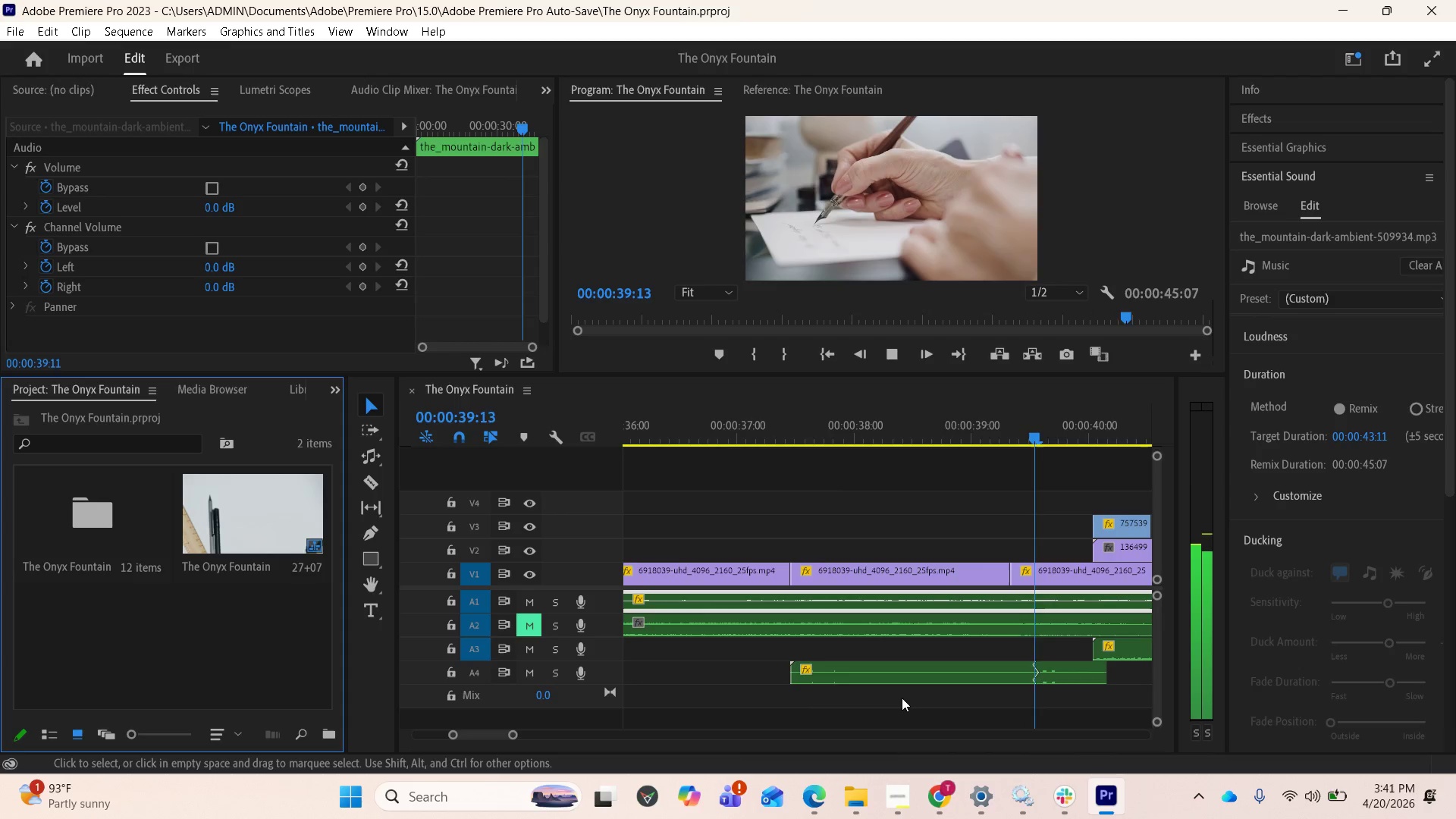 
key(Space)
 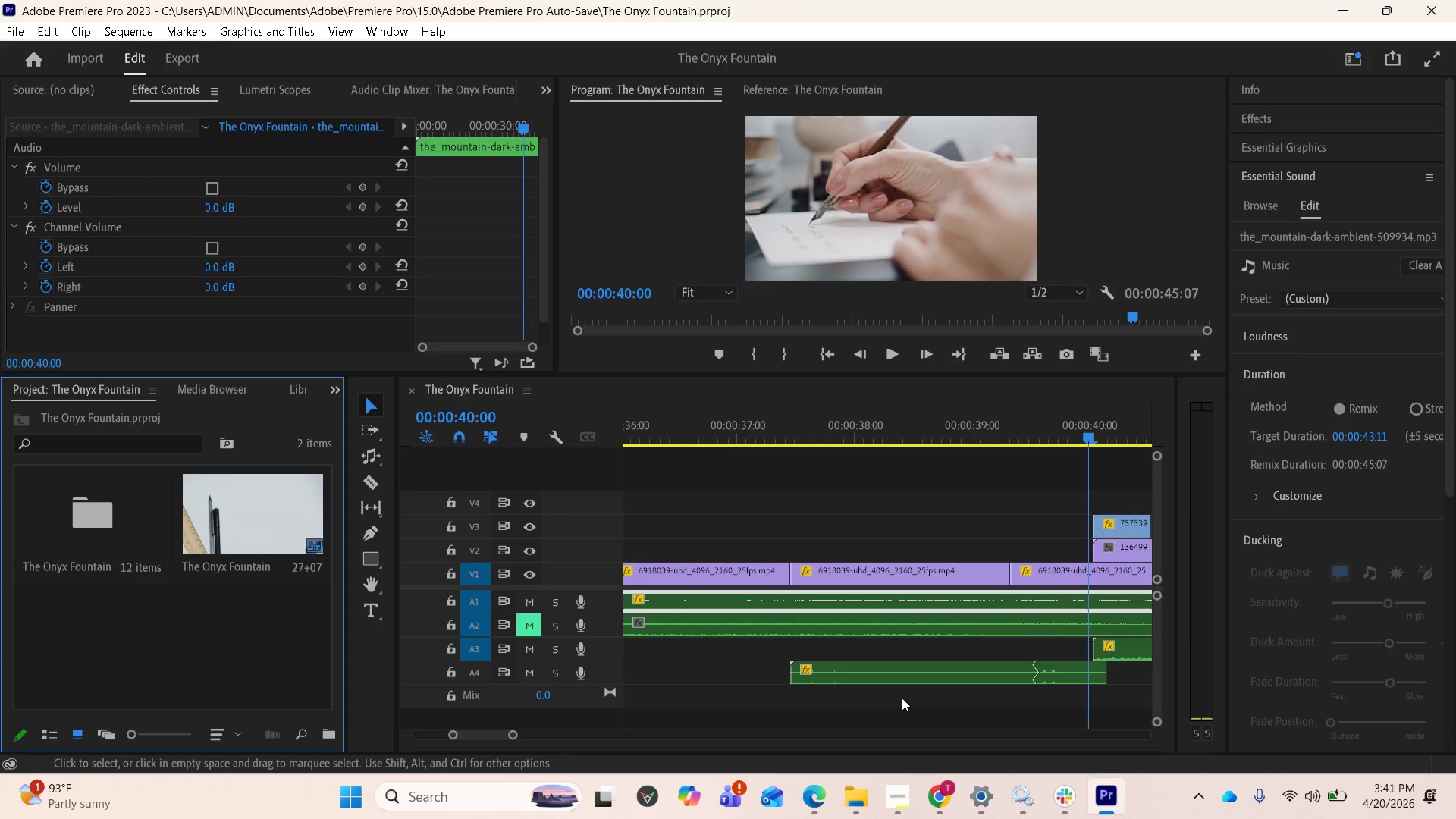 
key(Space)
 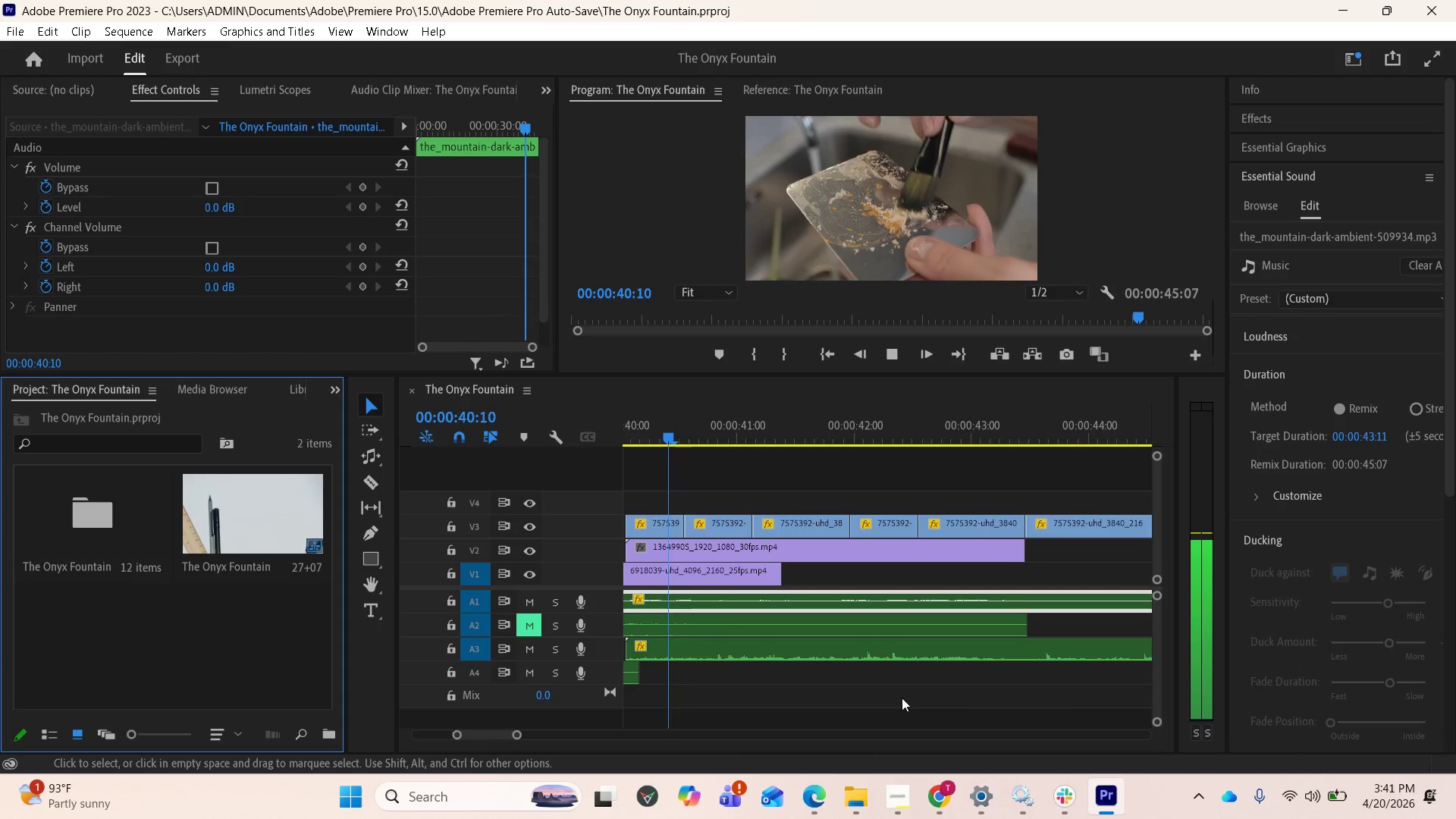 
key(Space)
 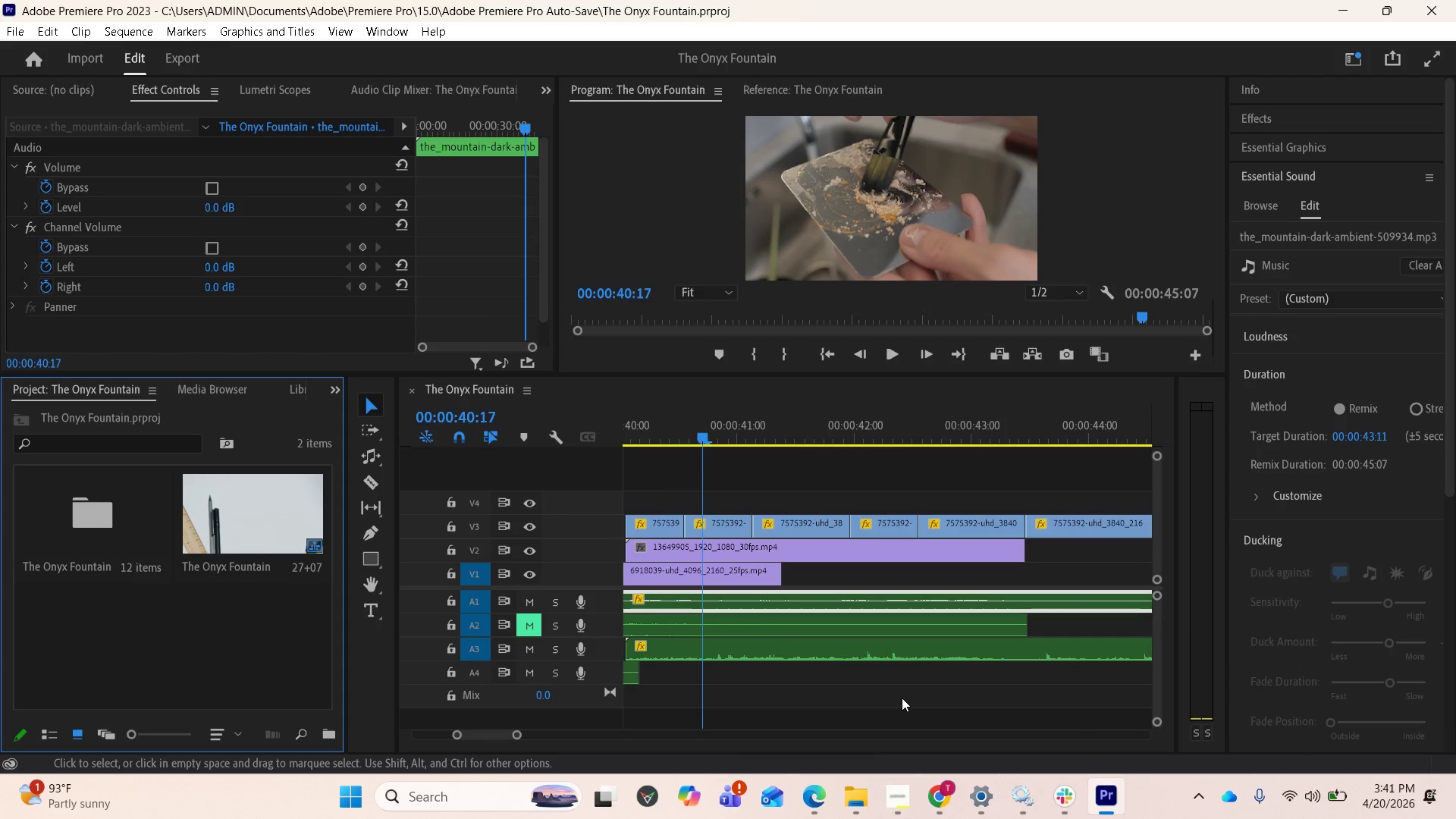 
key(Space)
 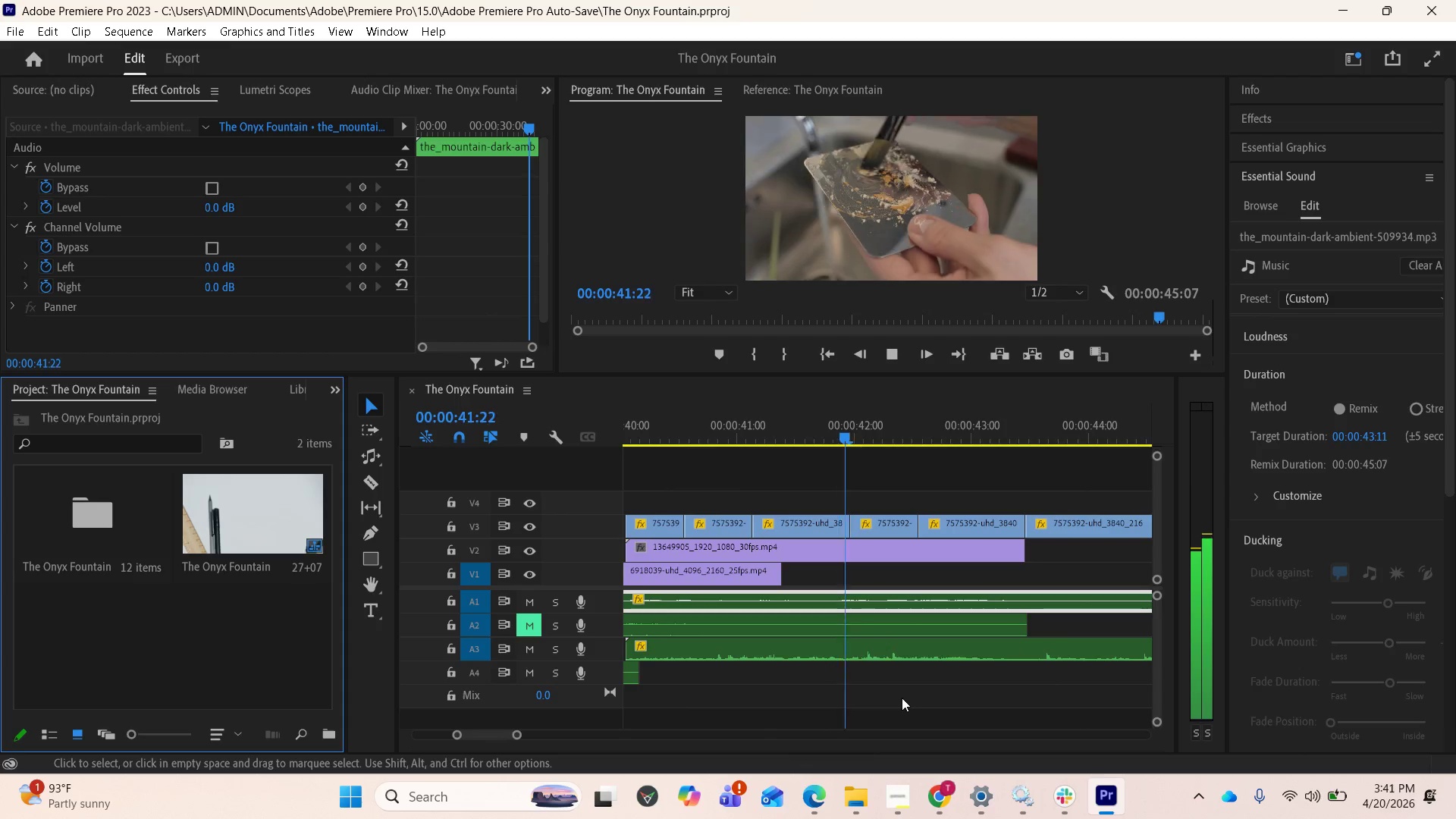 
key(Space)
 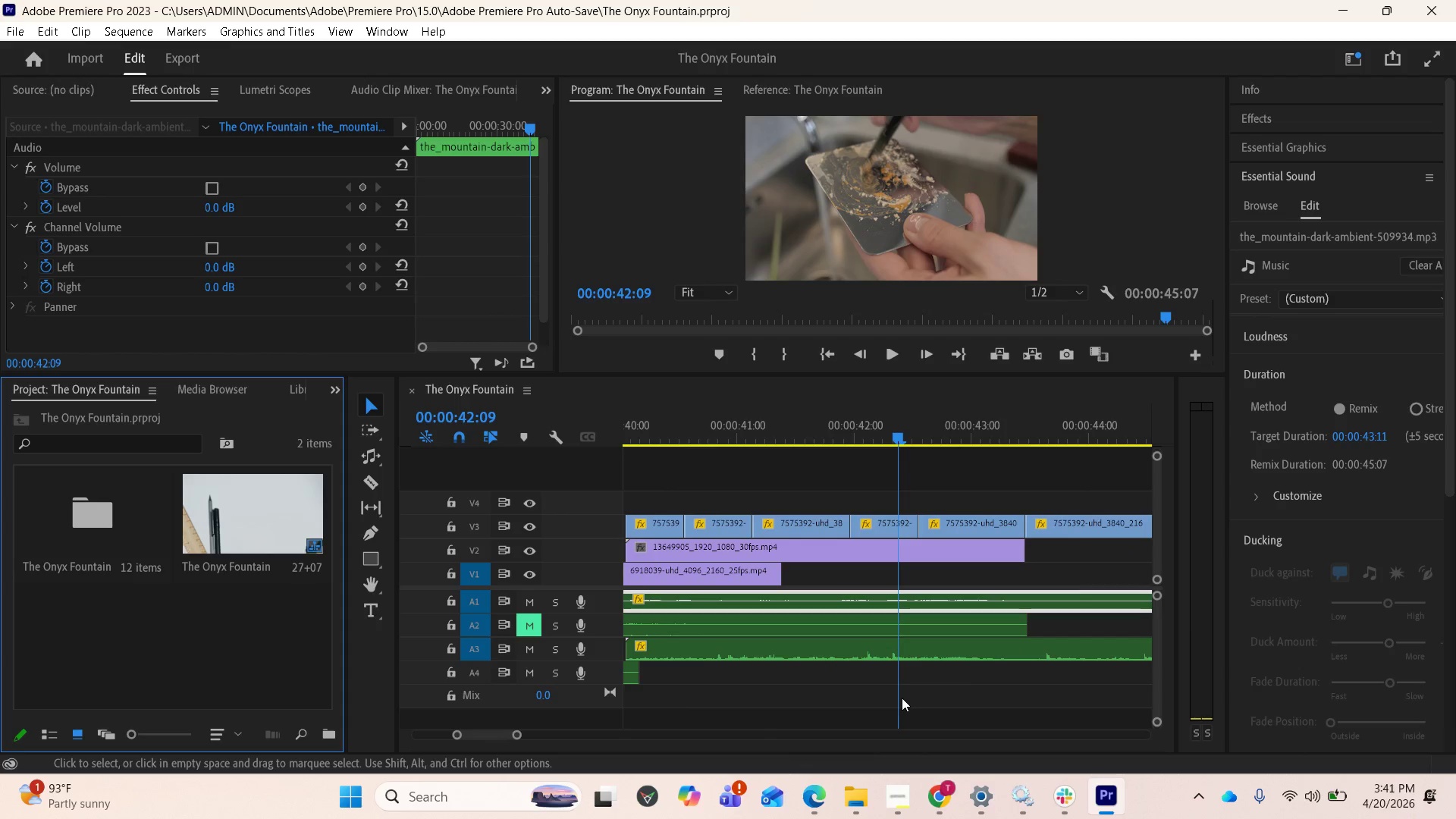 
key(Space)
 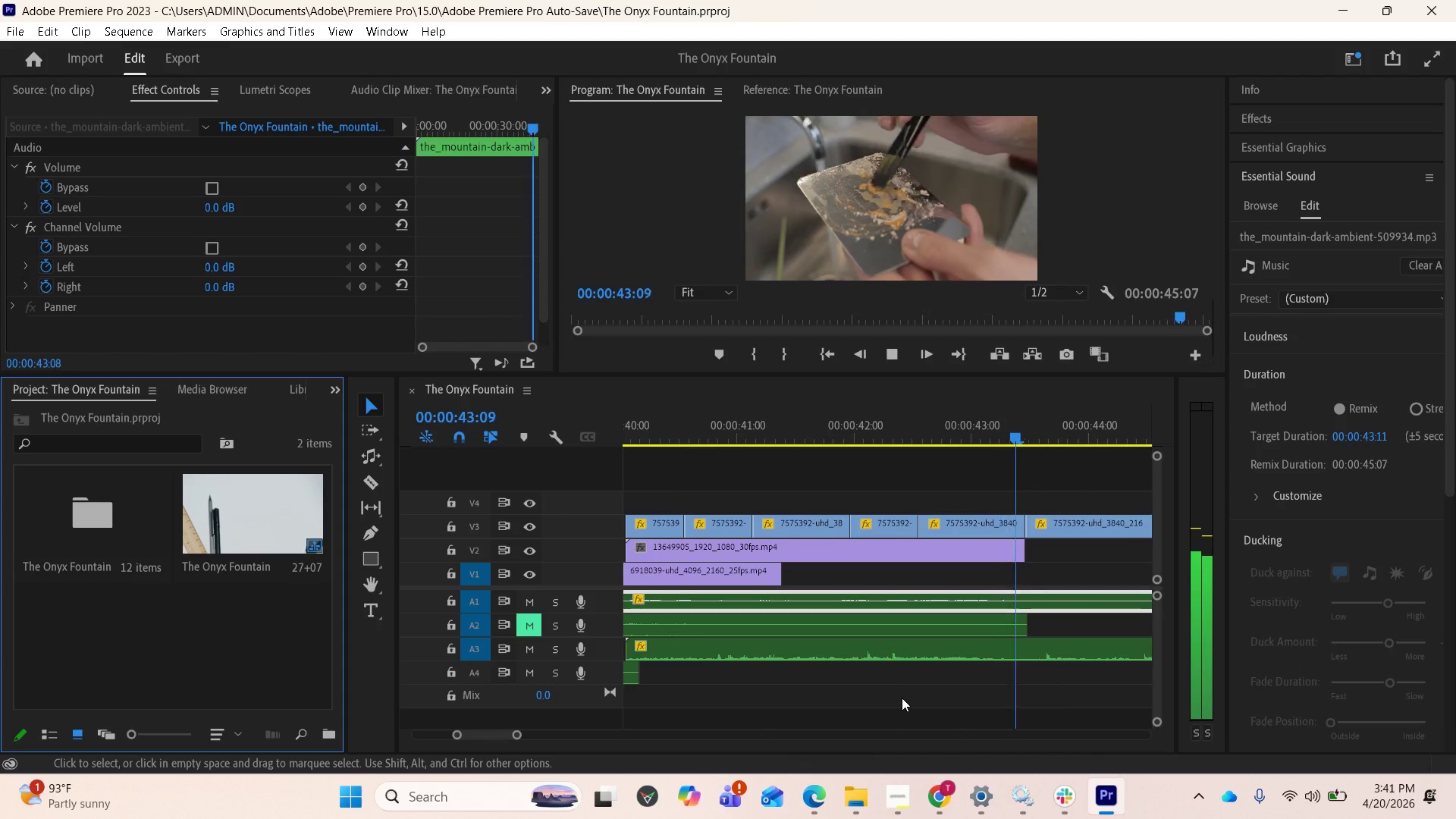 
key(Space)
 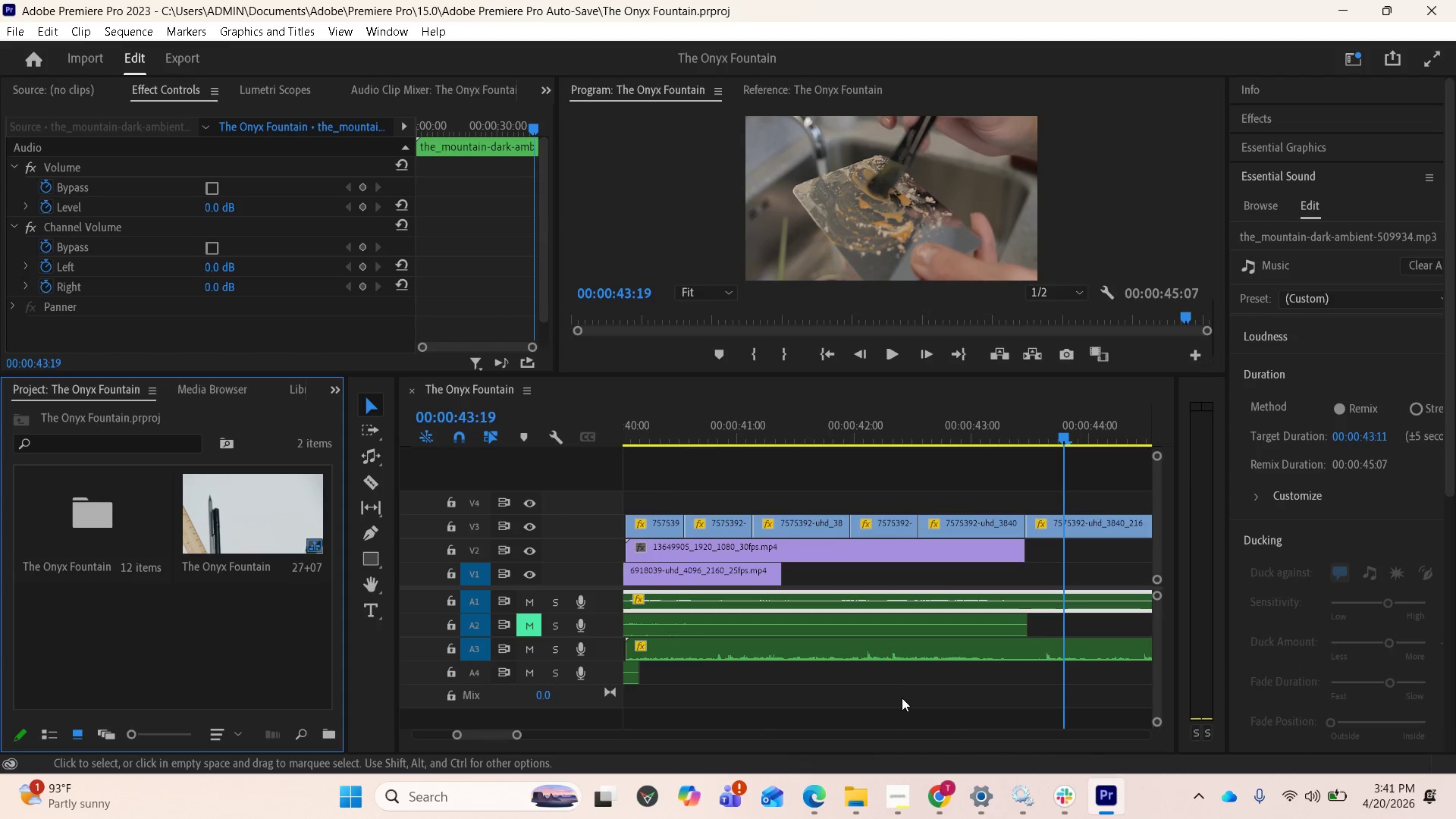 
key(Space)
 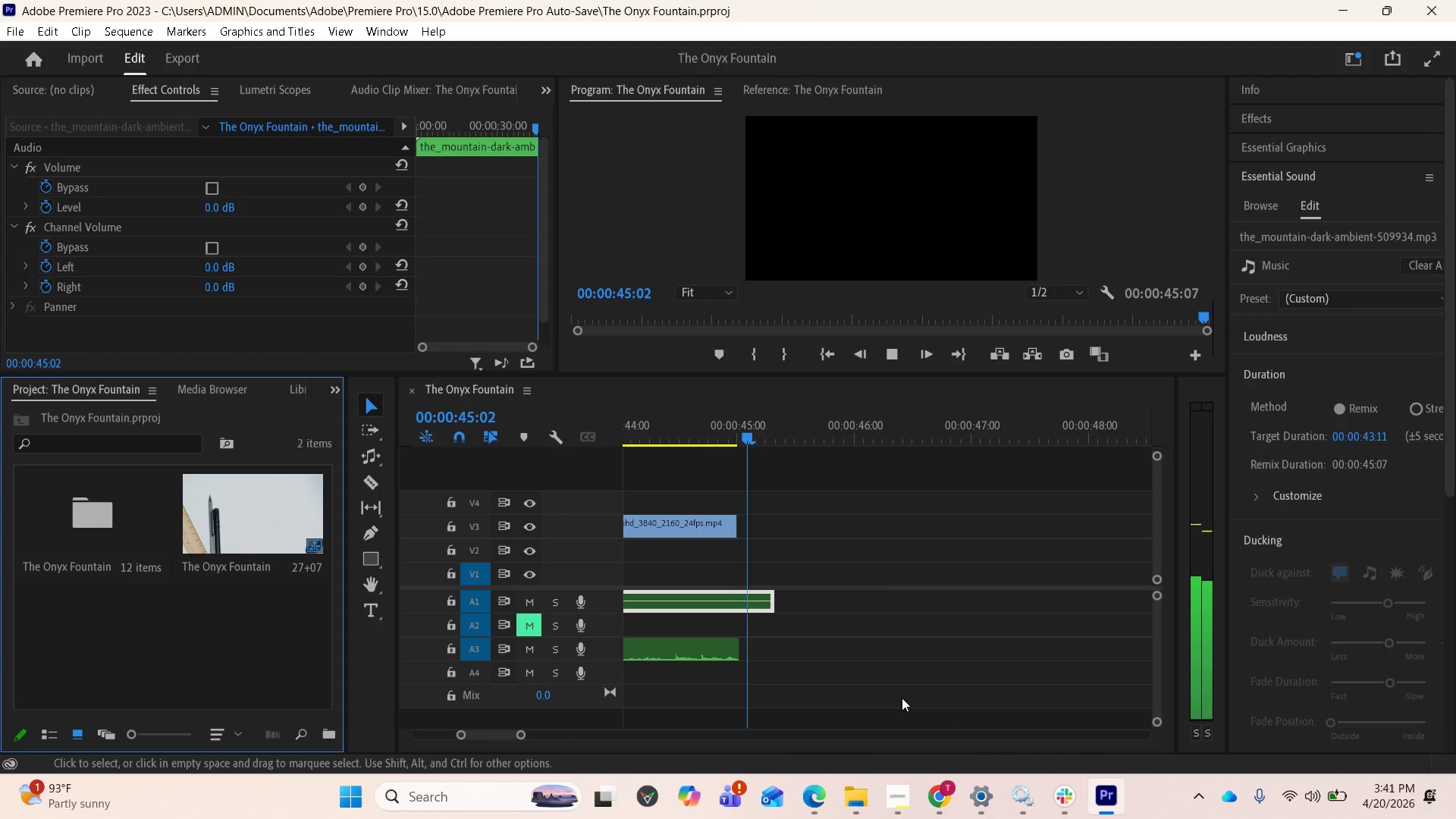 
key(Space)
 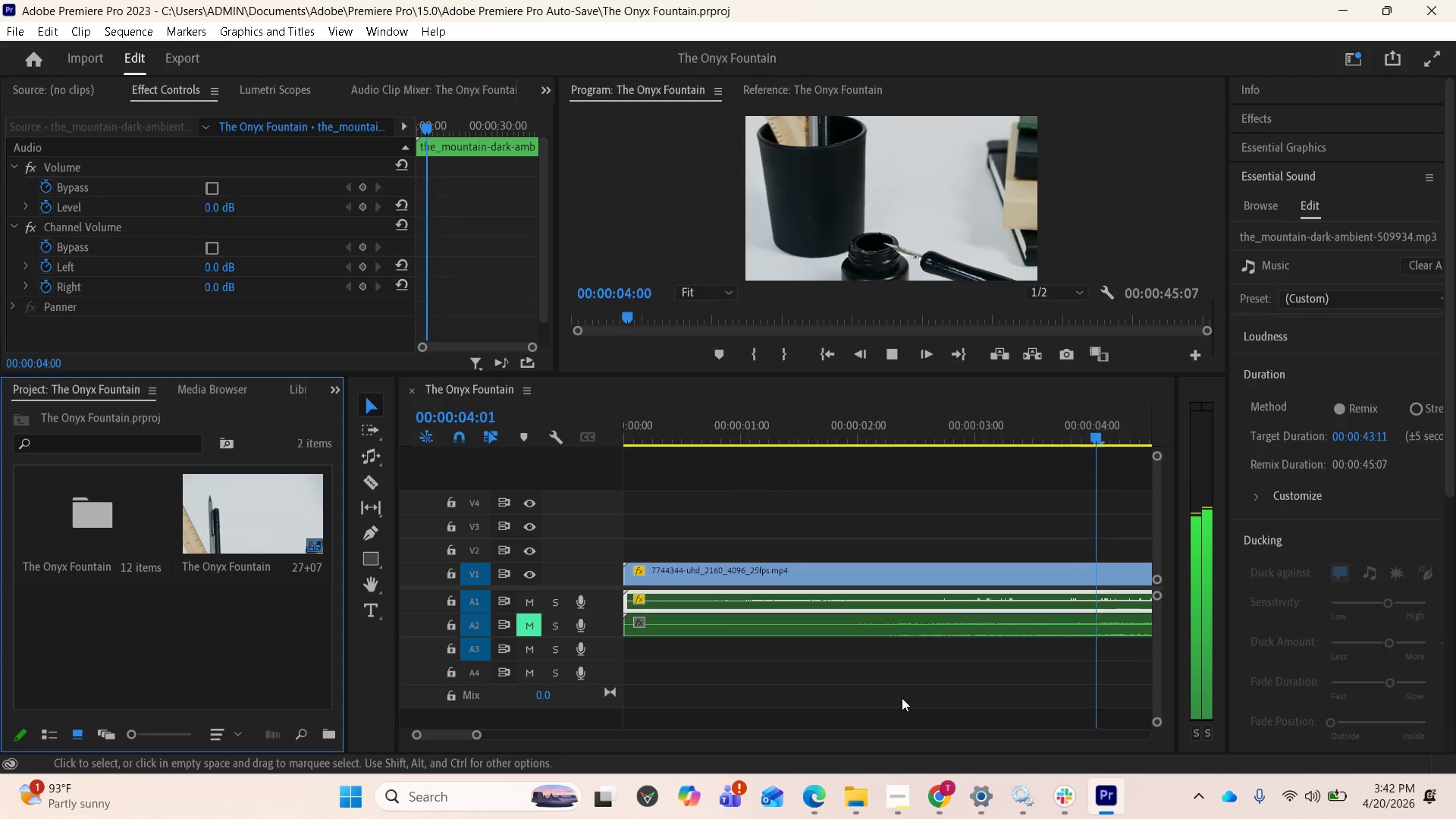 
wait(6.11)
 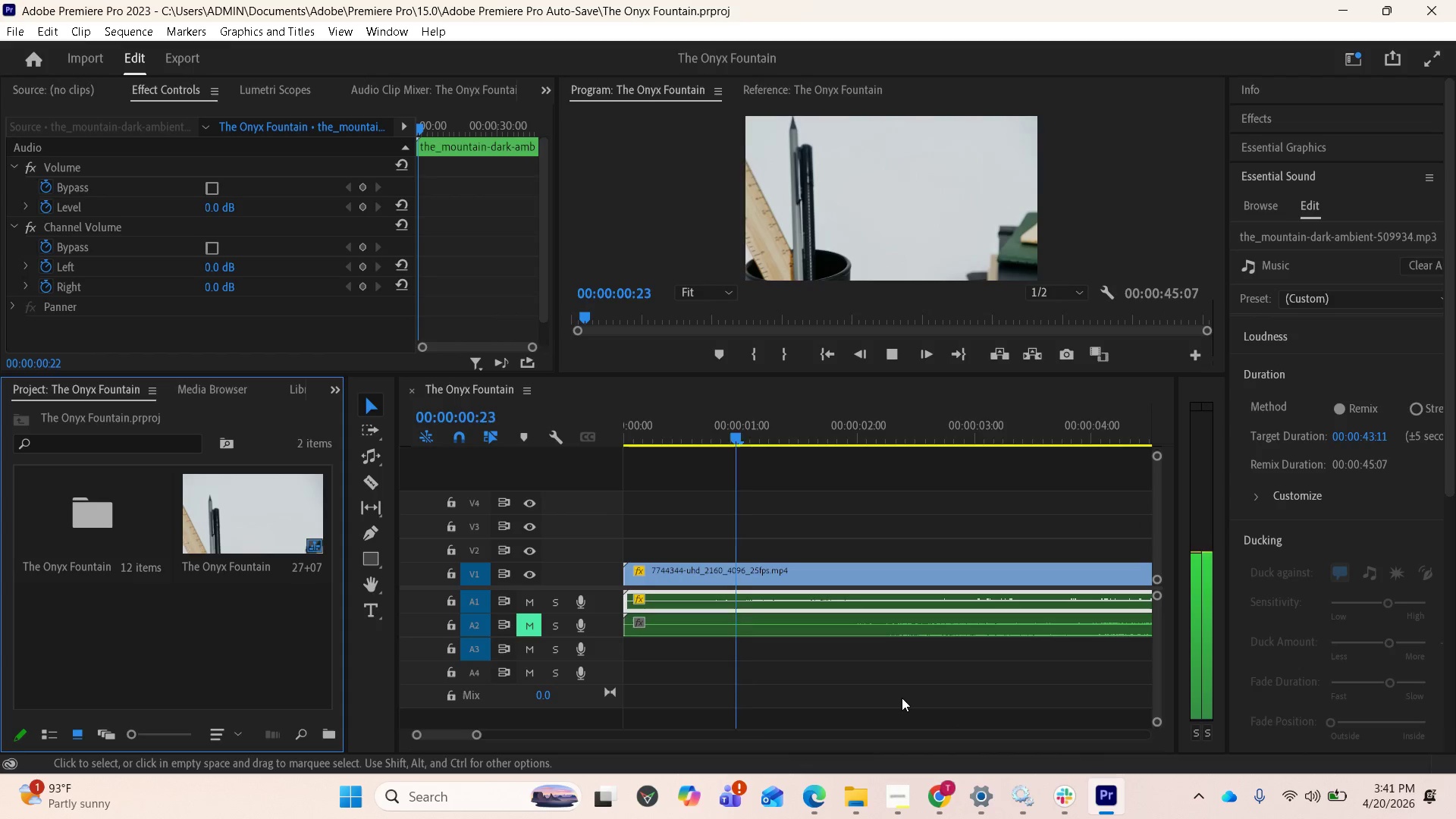 
key(Space)
 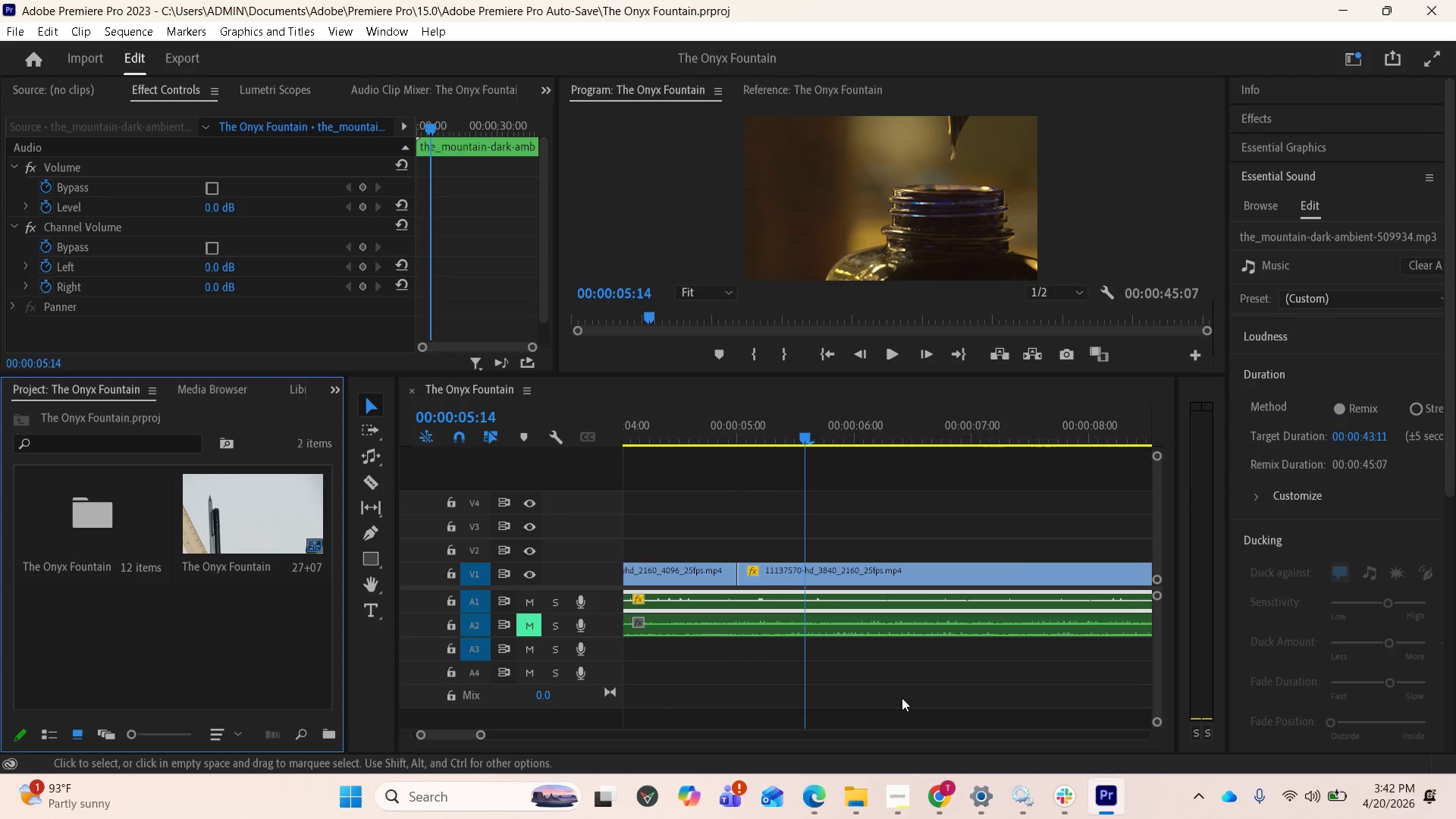 
key(Space)
 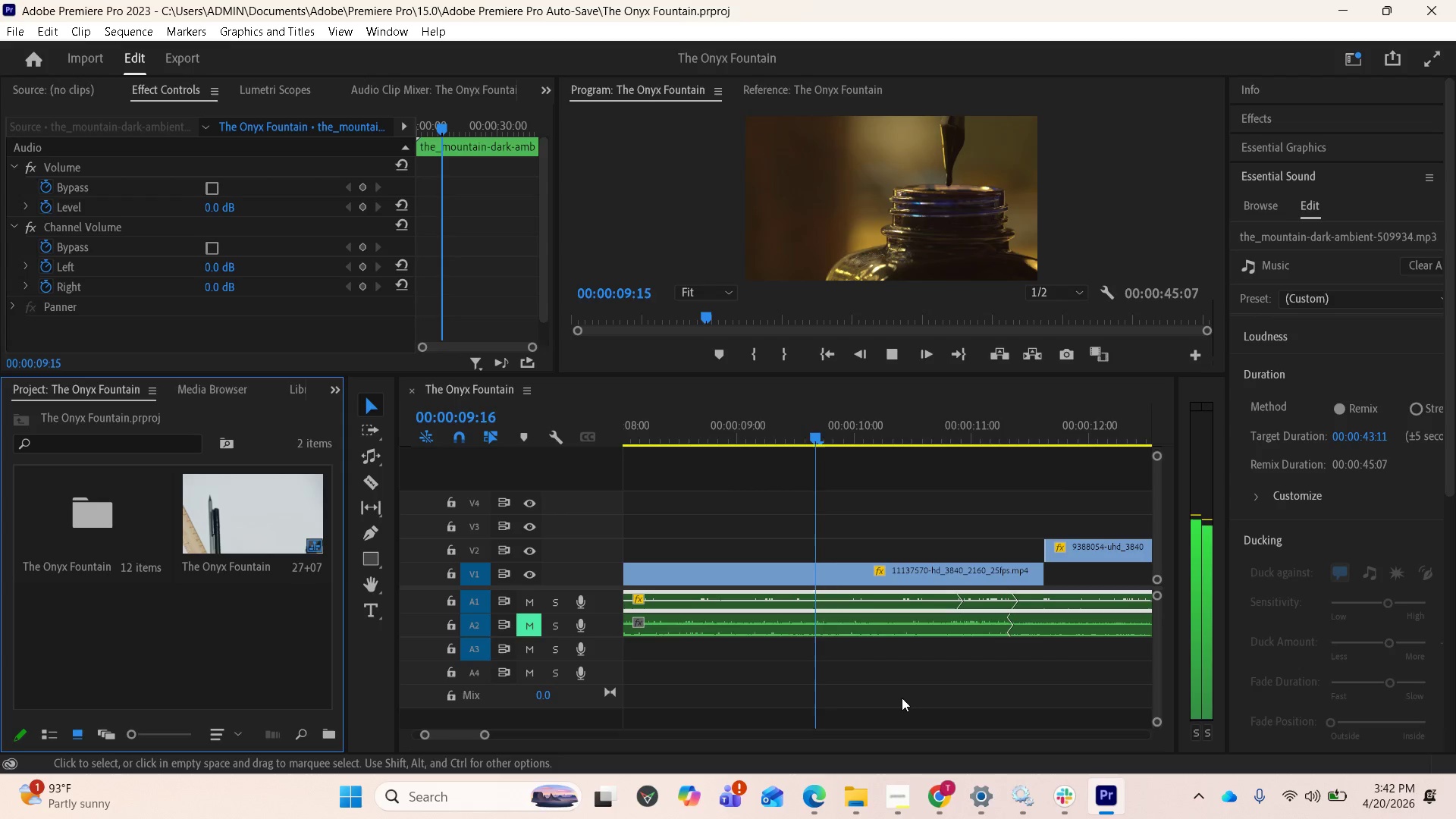 
wait(5.53)
 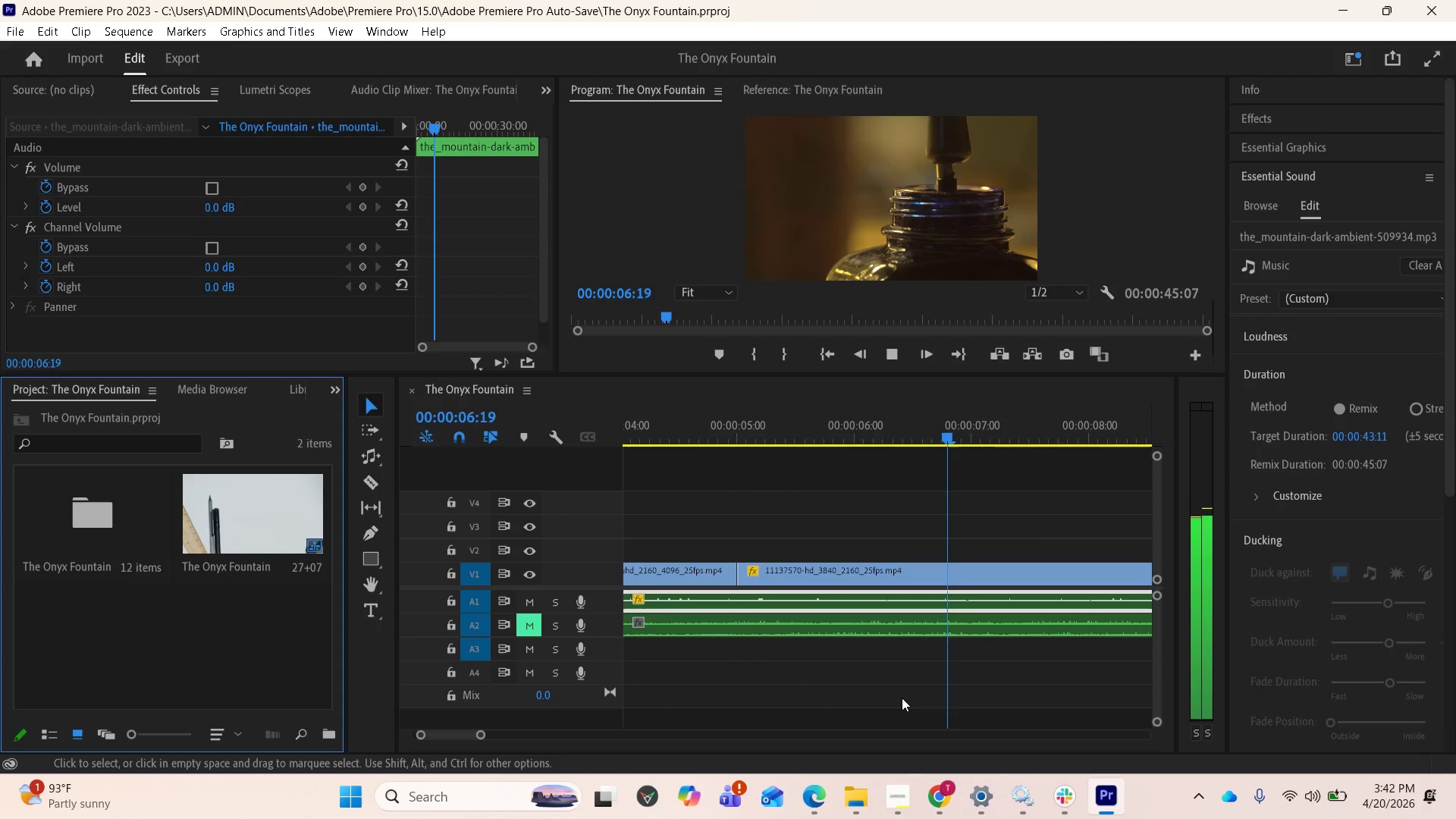 
key(Space)
 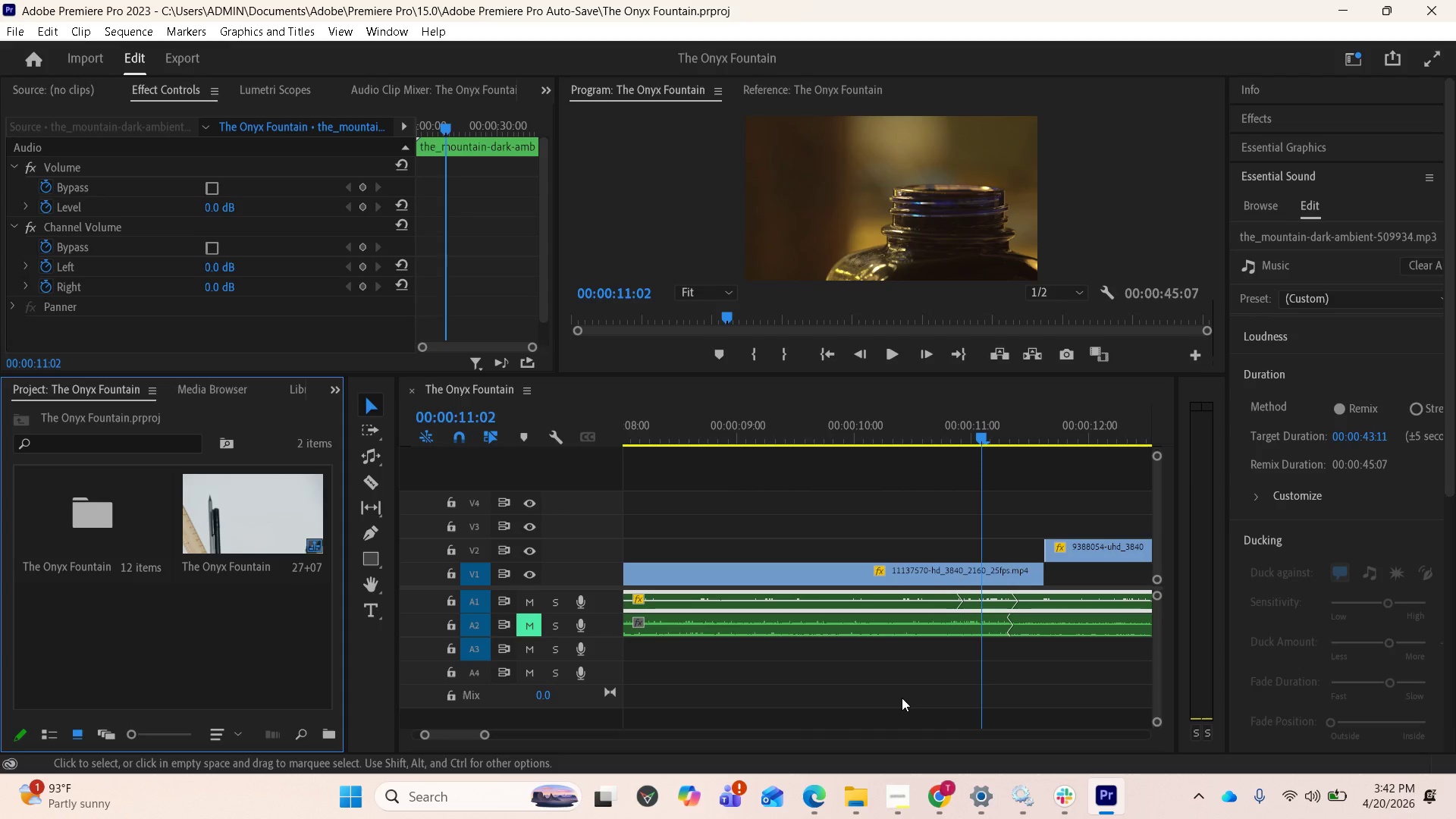 
key(Space)
 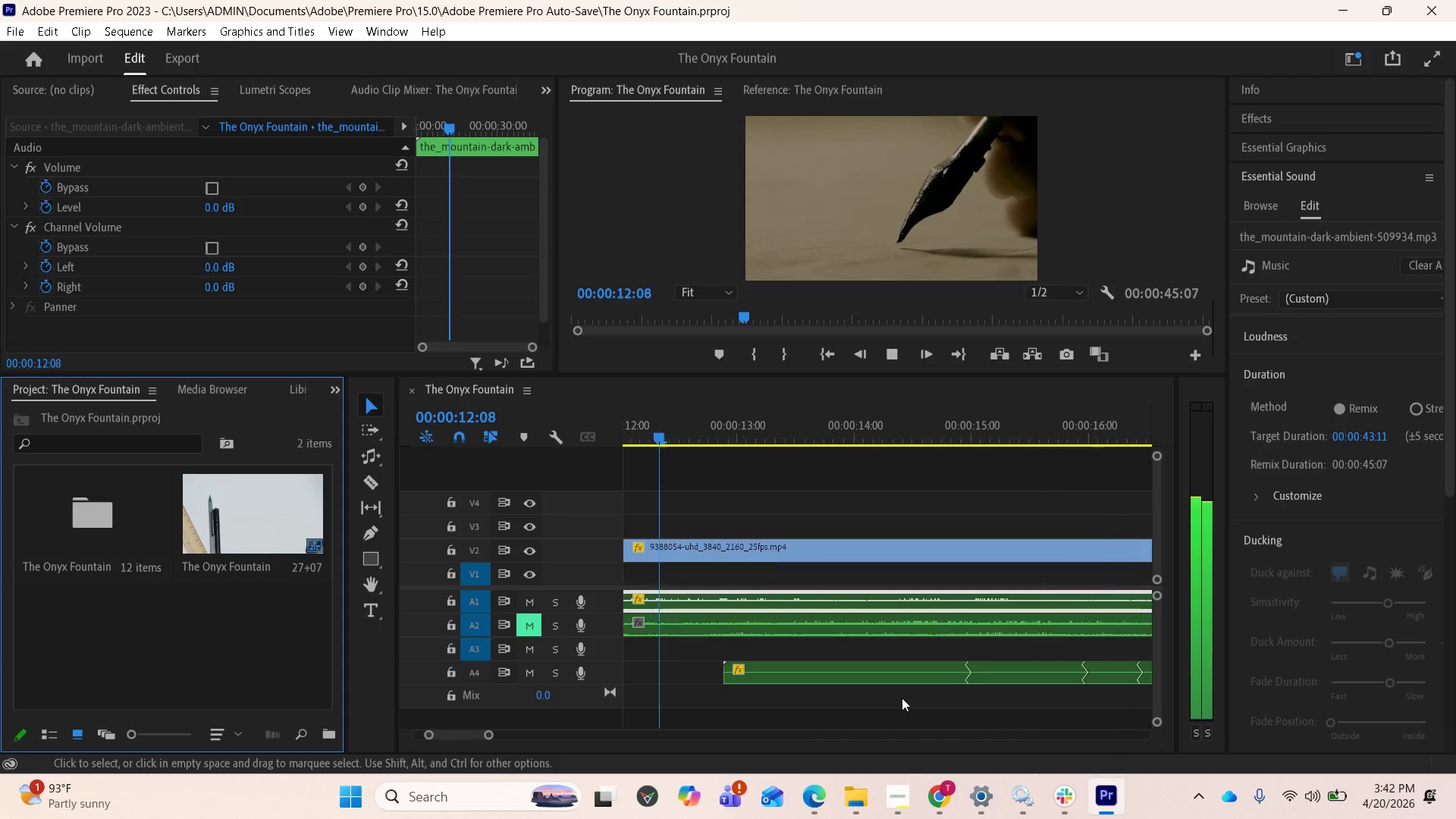 
key(Space)
 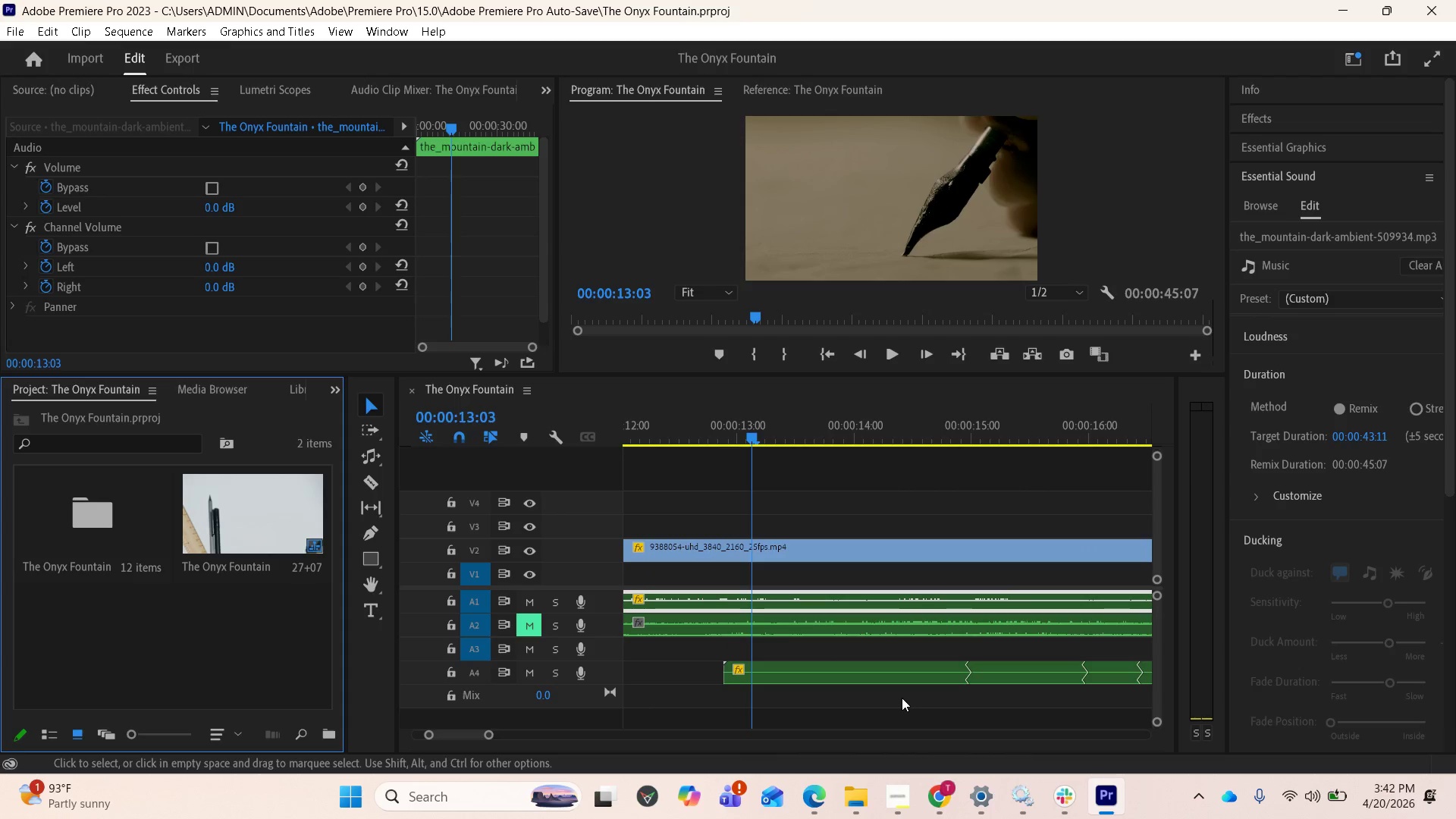 
key(Space)
 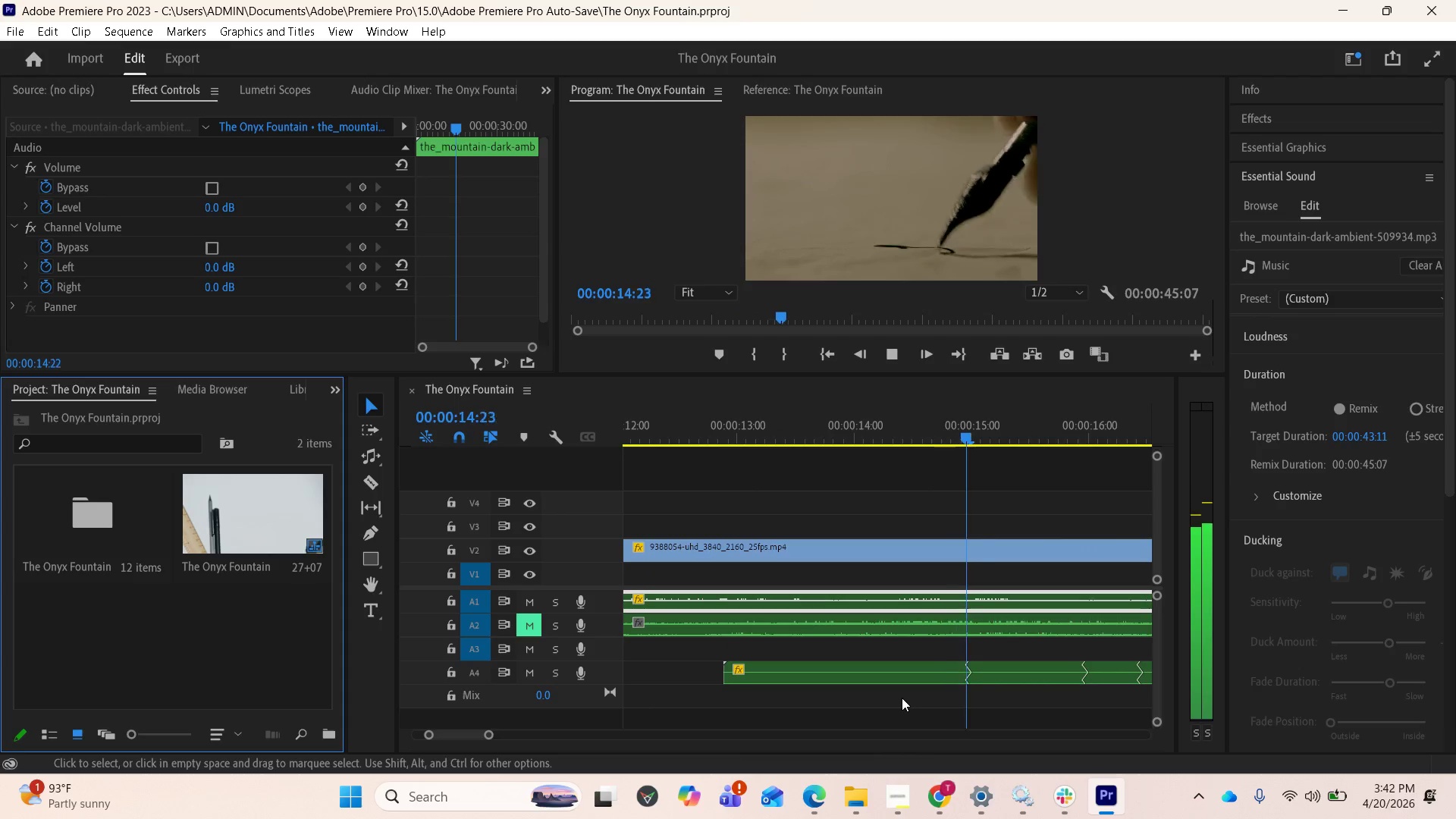 
key(Space)
 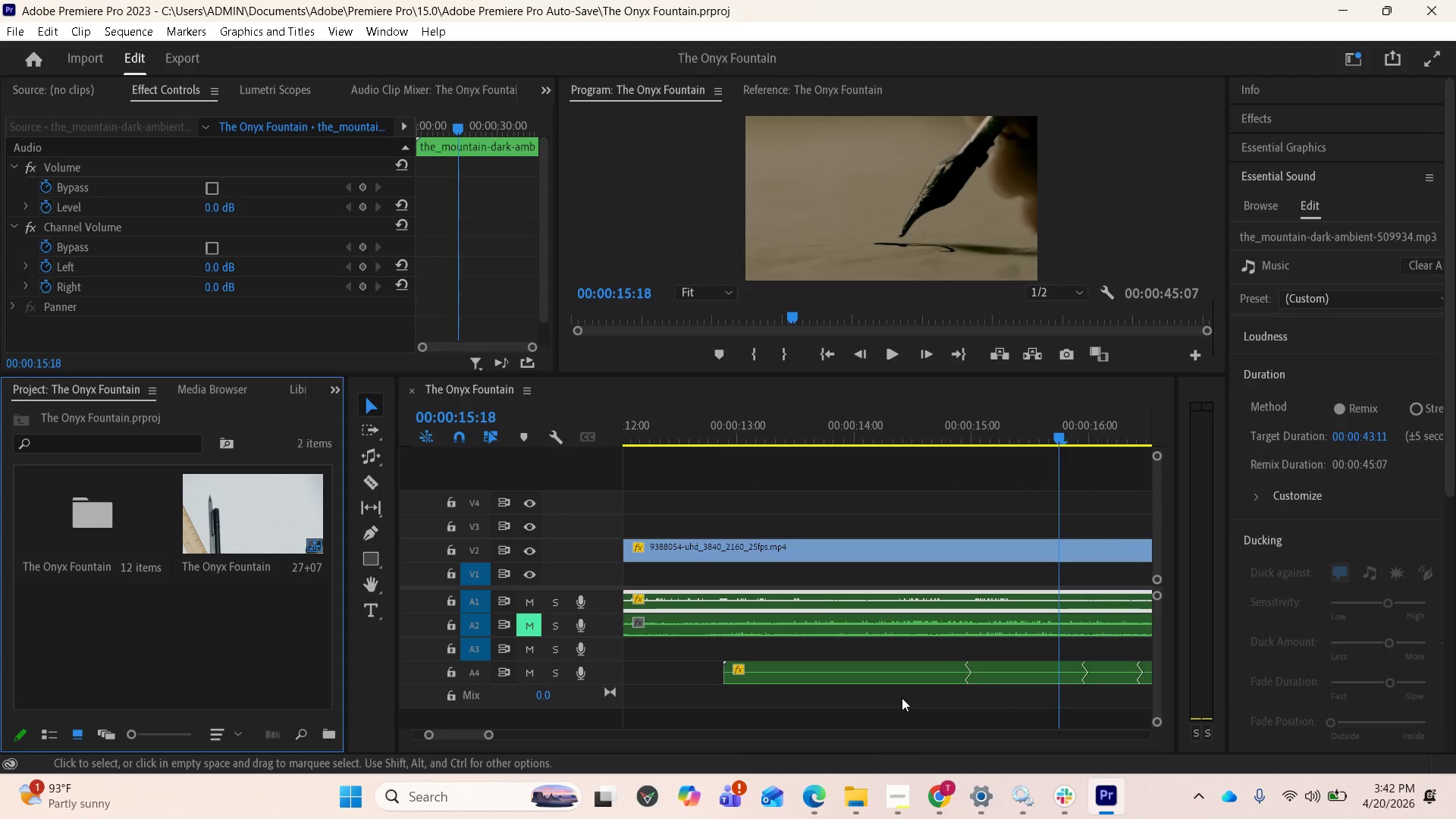 
key(Space)
 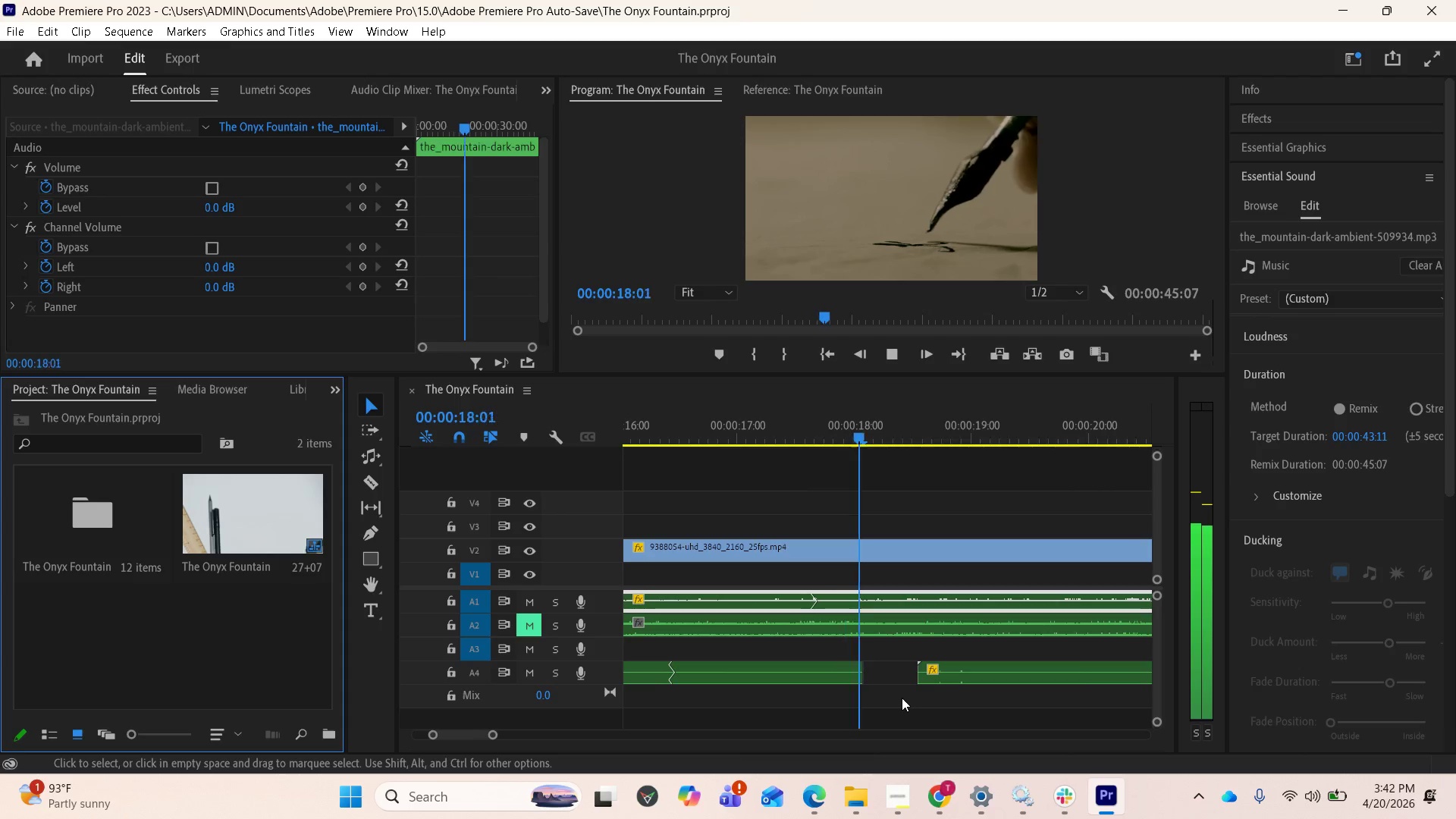 
key(Space)
 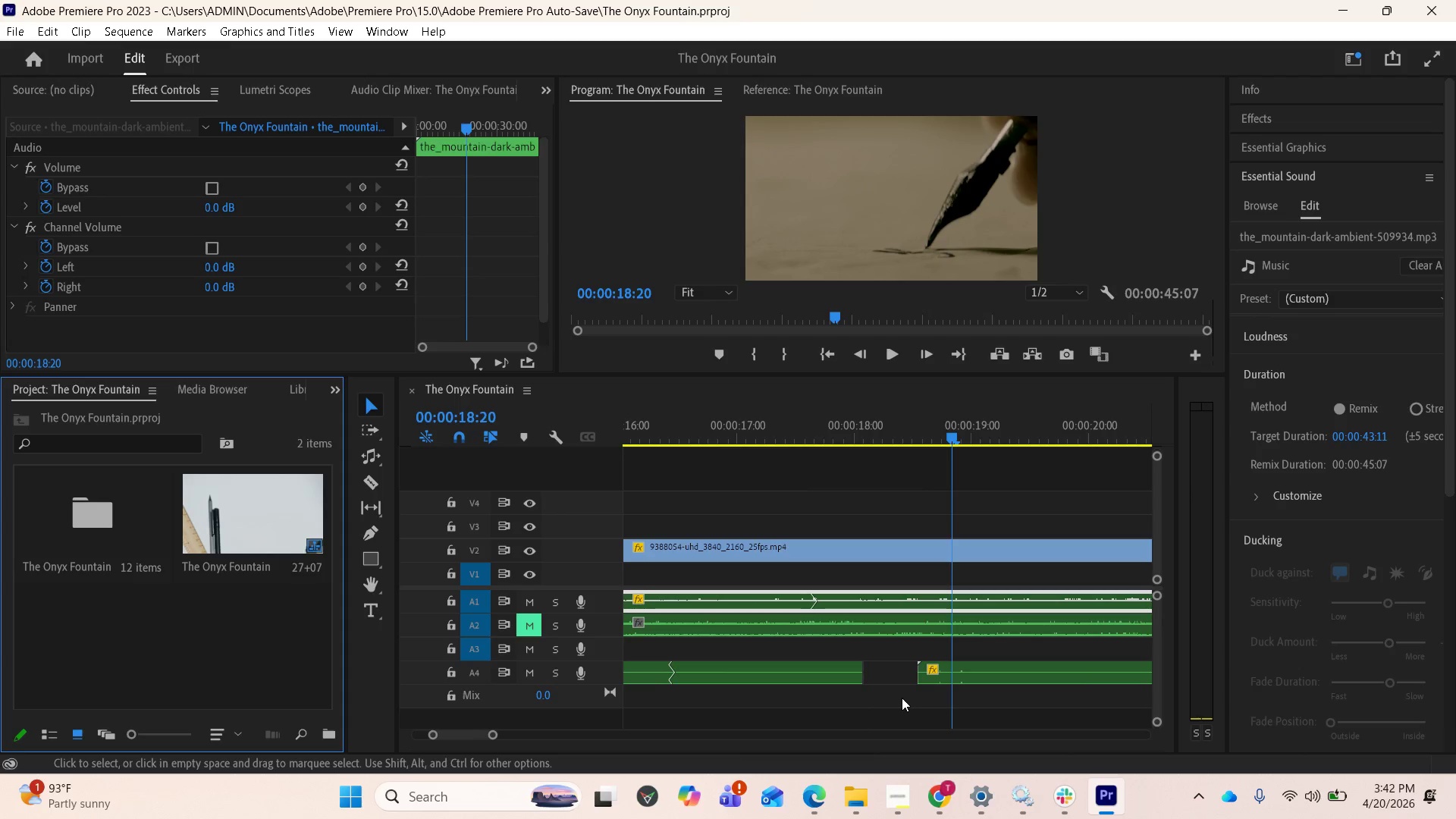 
key(Space)